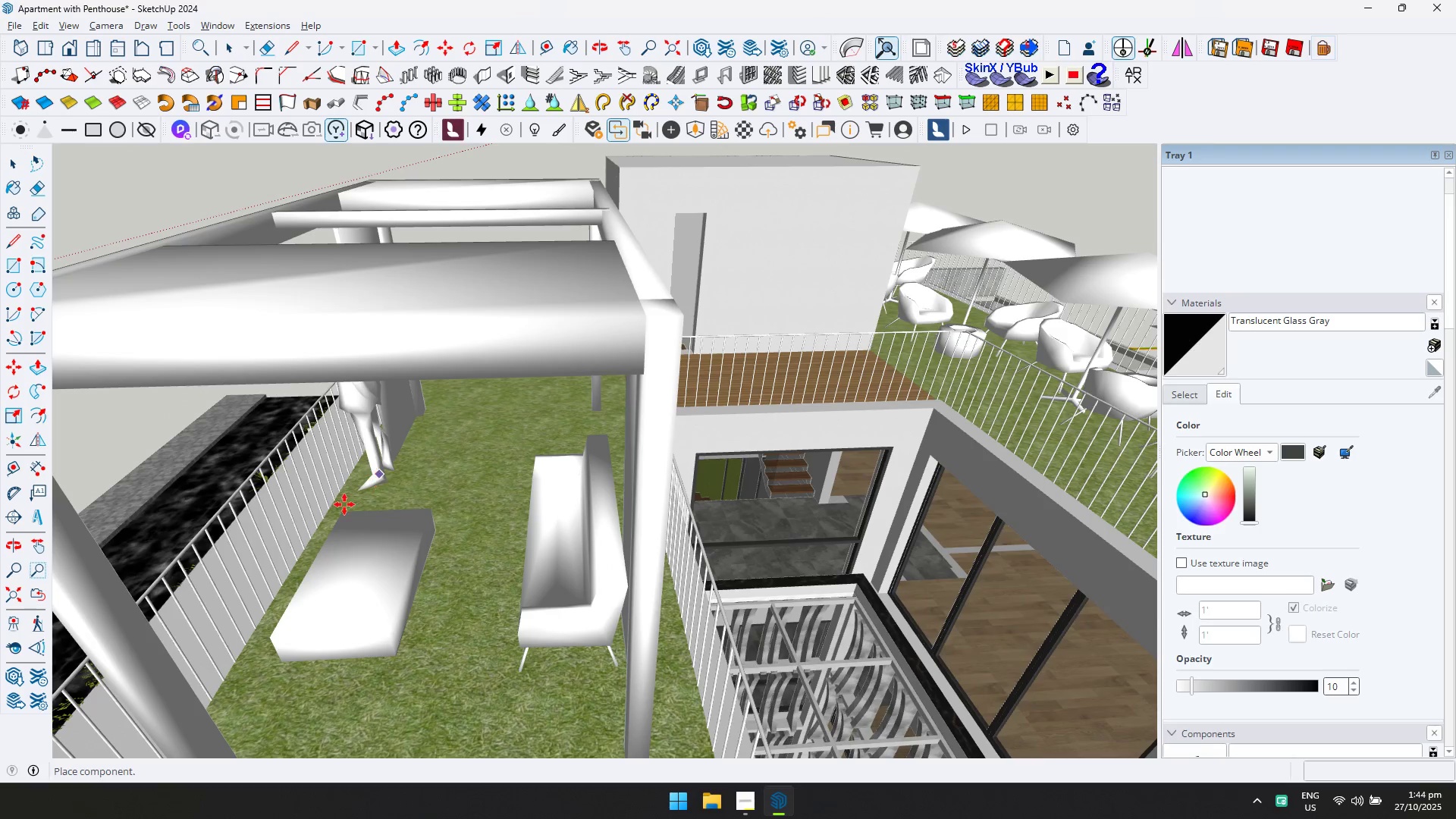 
scroll: coordinate [326, 526], scroll_direction: down, amount: 3.0
 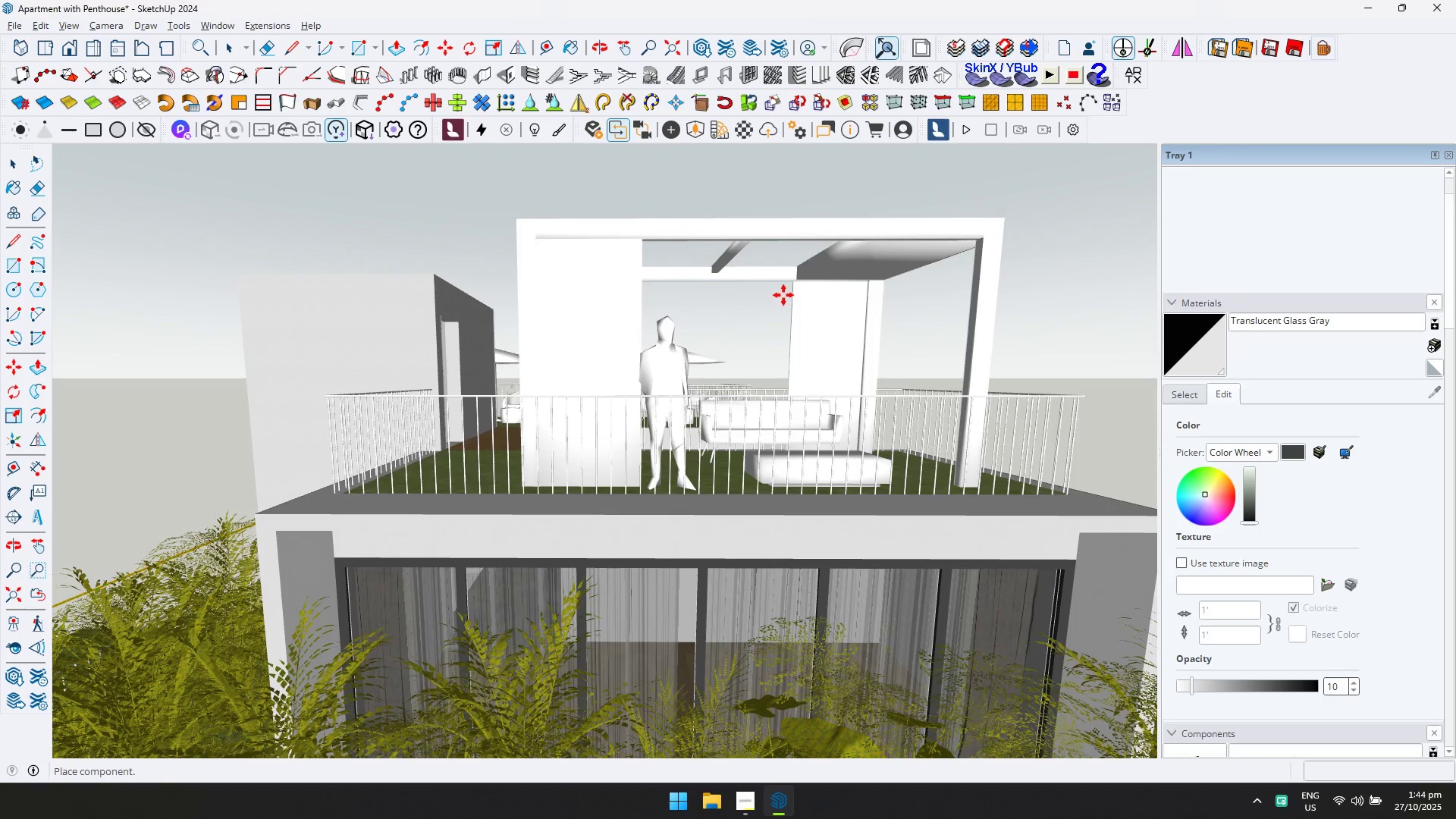 
key(Escape)
 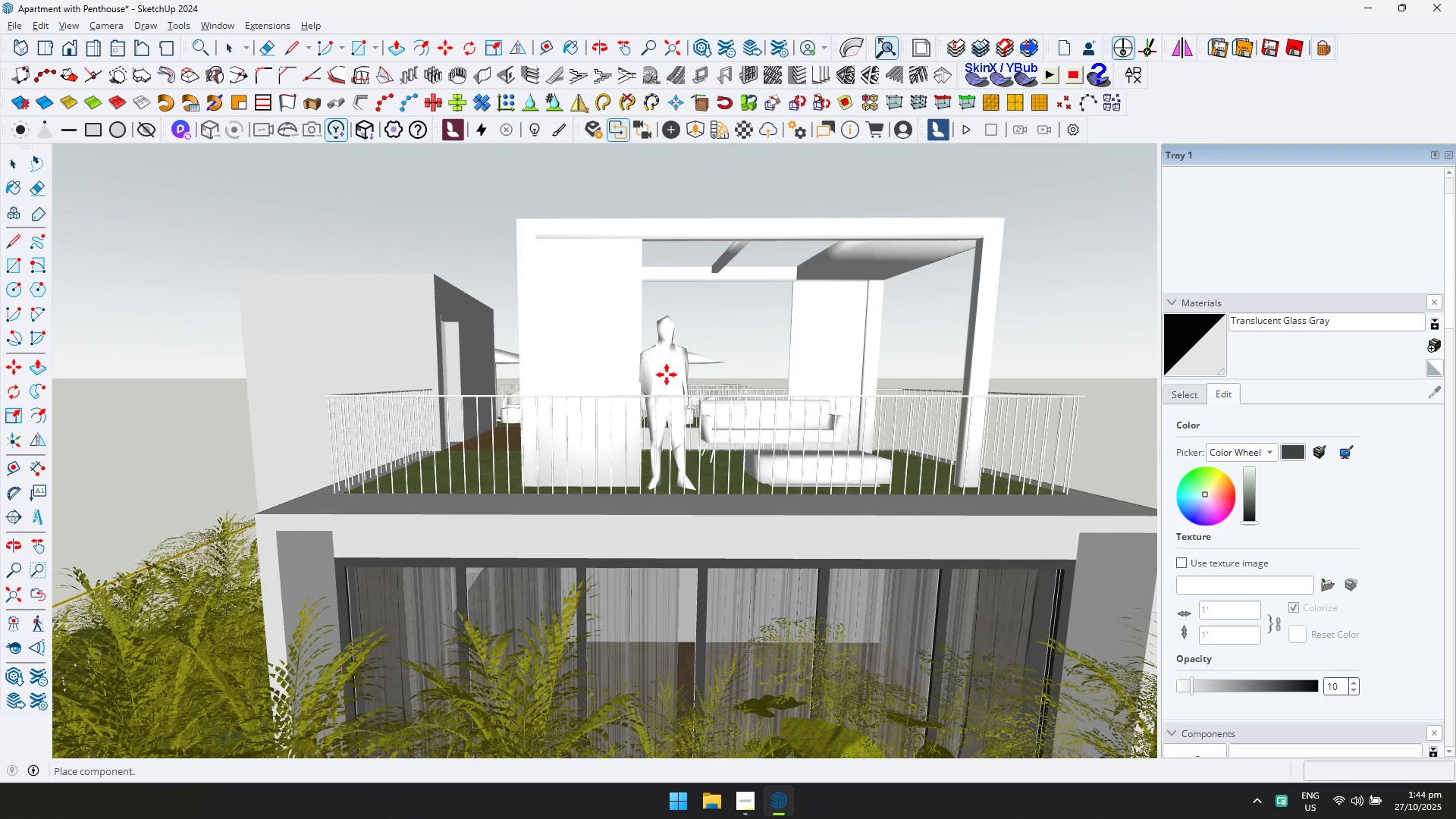 
key(Space)
 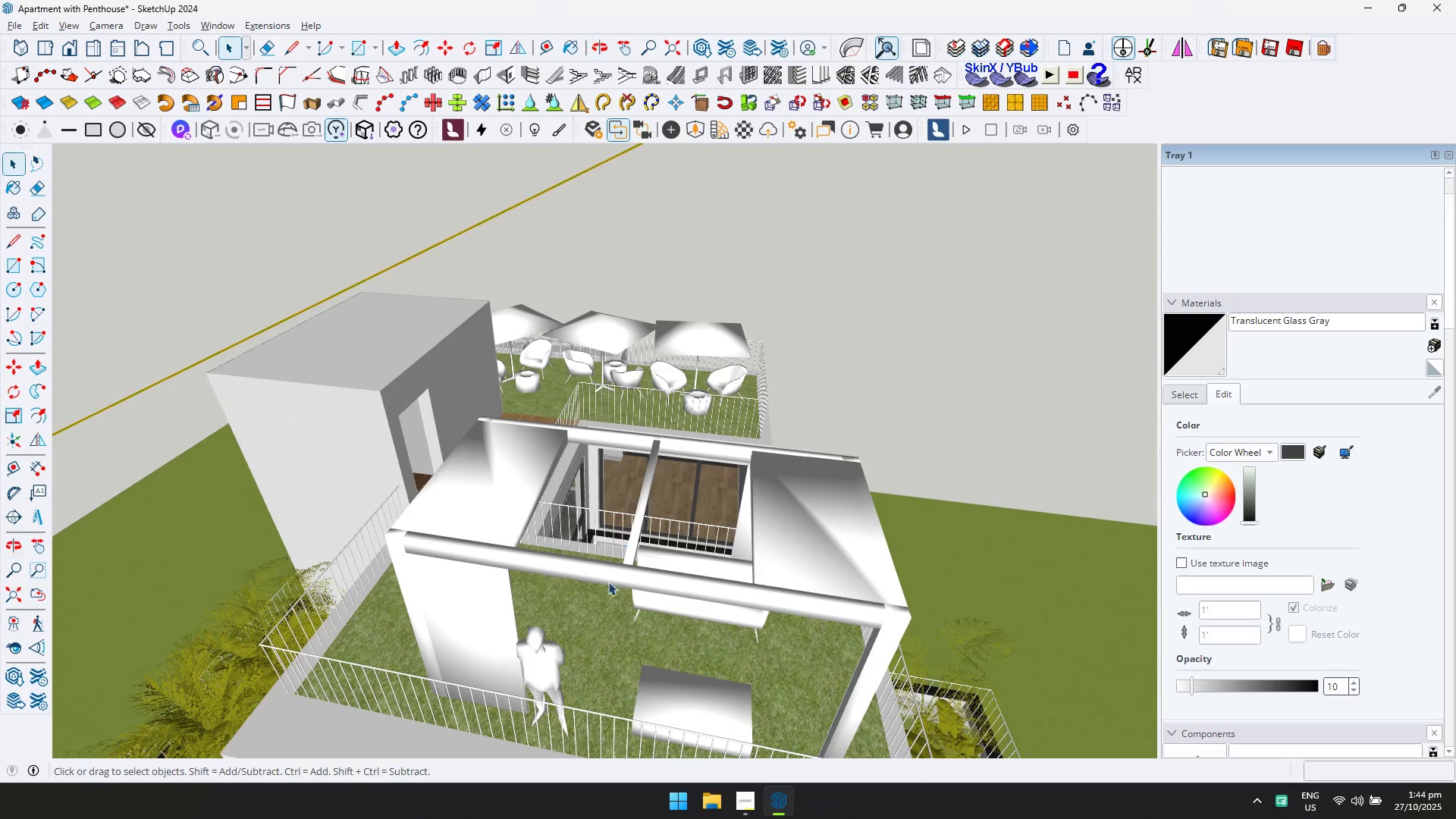 
left_click([545, 667])
 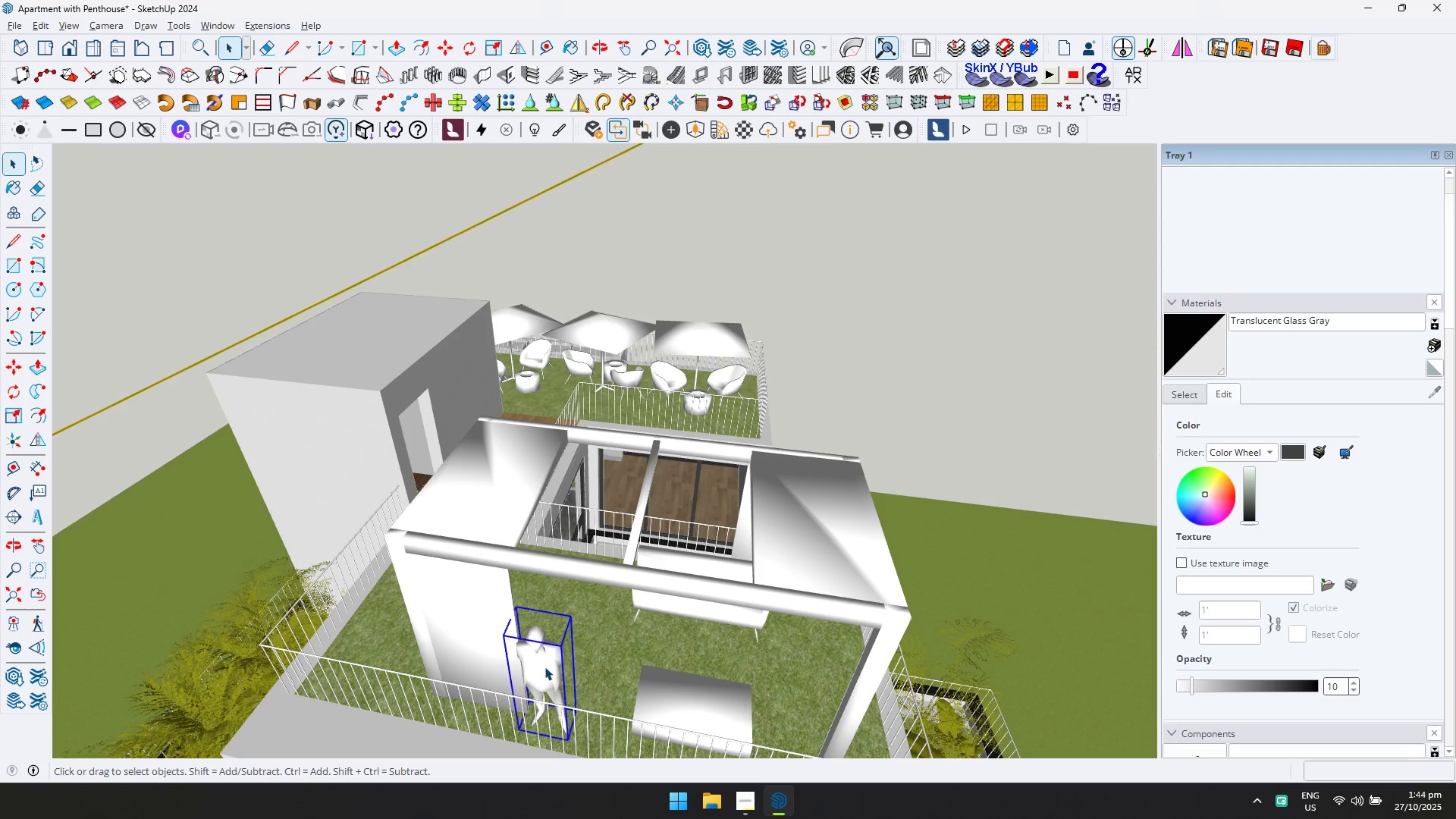 
hold_key(key=ShiftLeft, duration=0.34)
 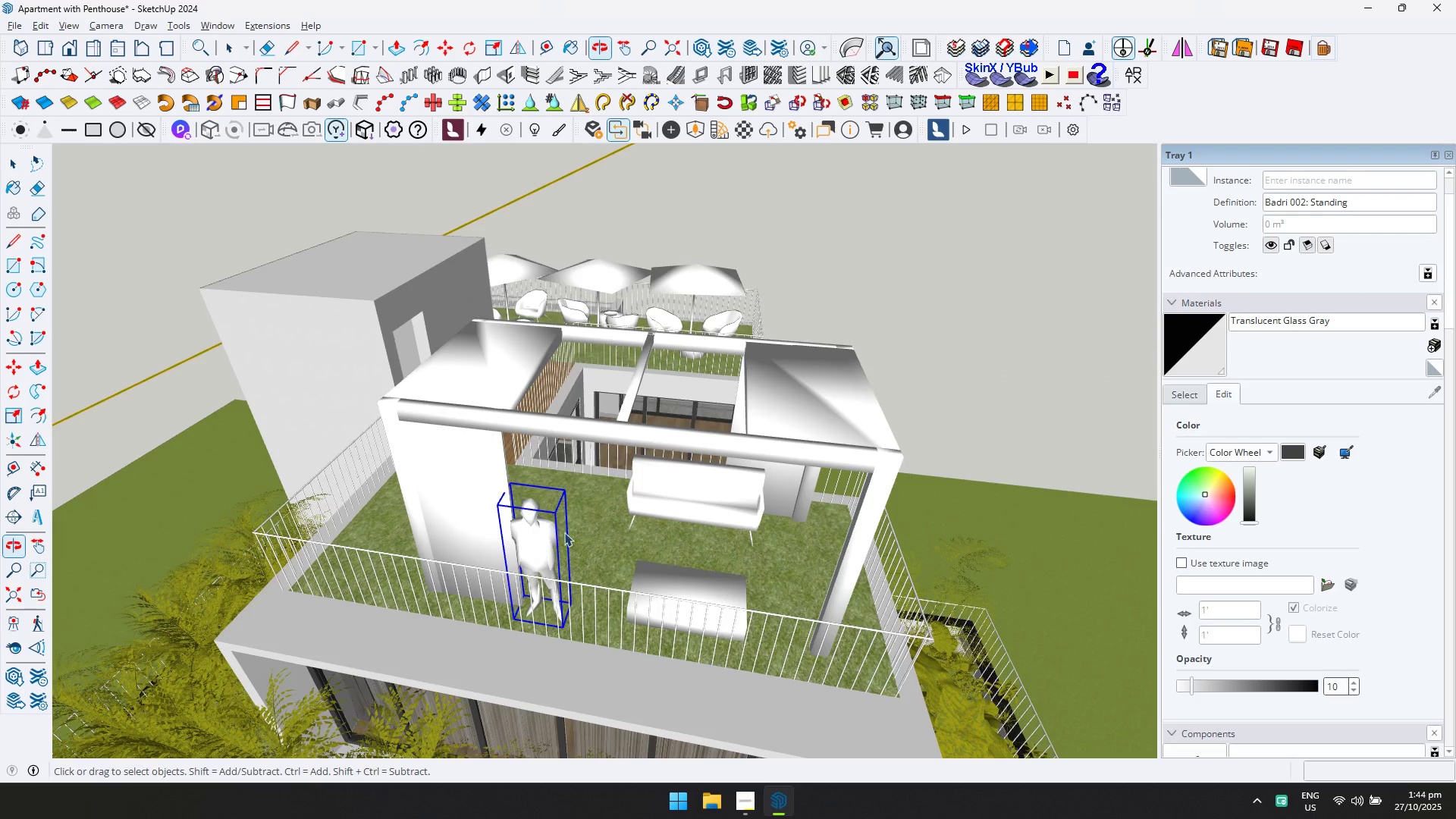 
key(M)
 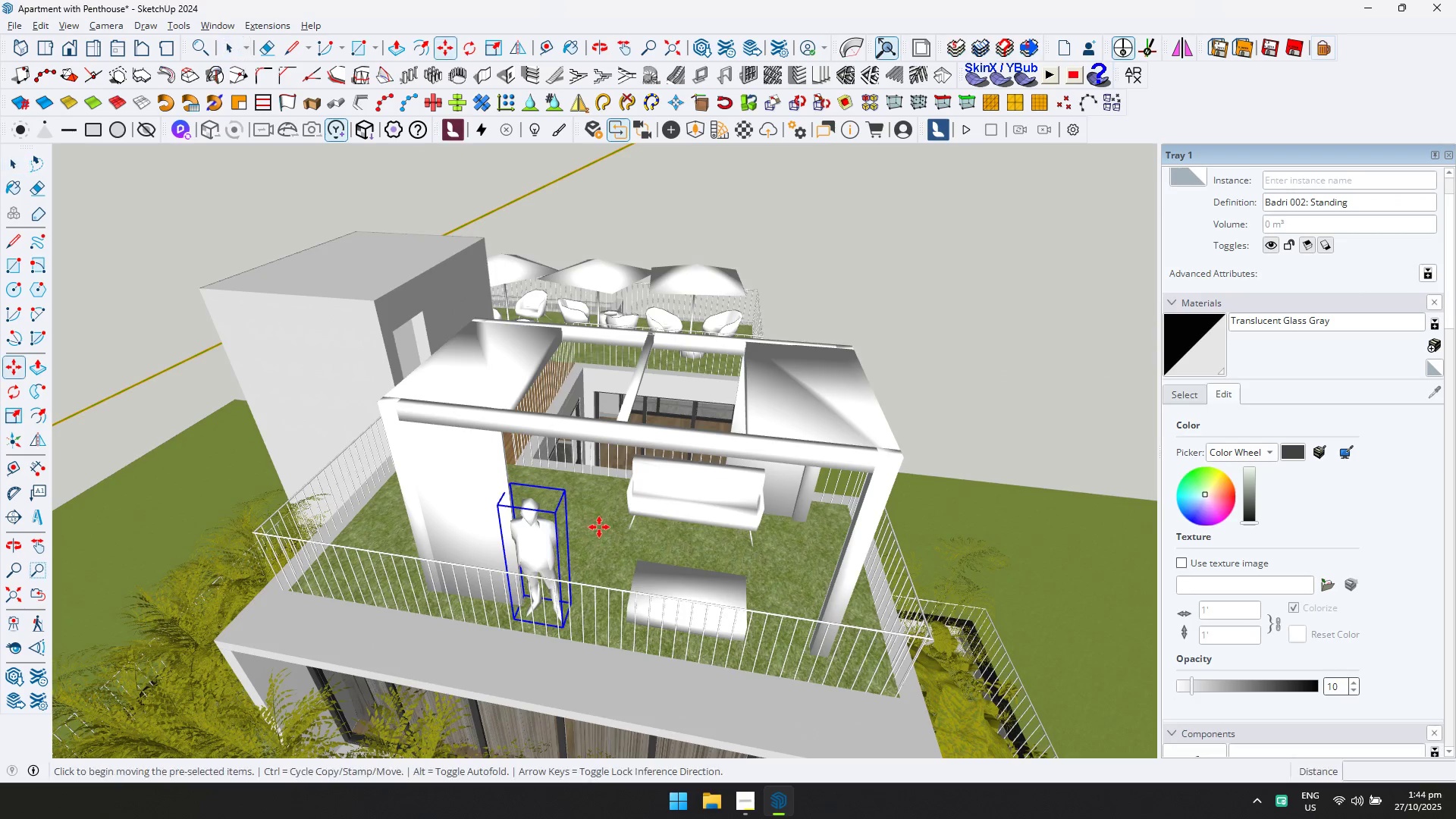 
scroll: coordinate [599, 527], scroll_direction: up, amount: 3.0
 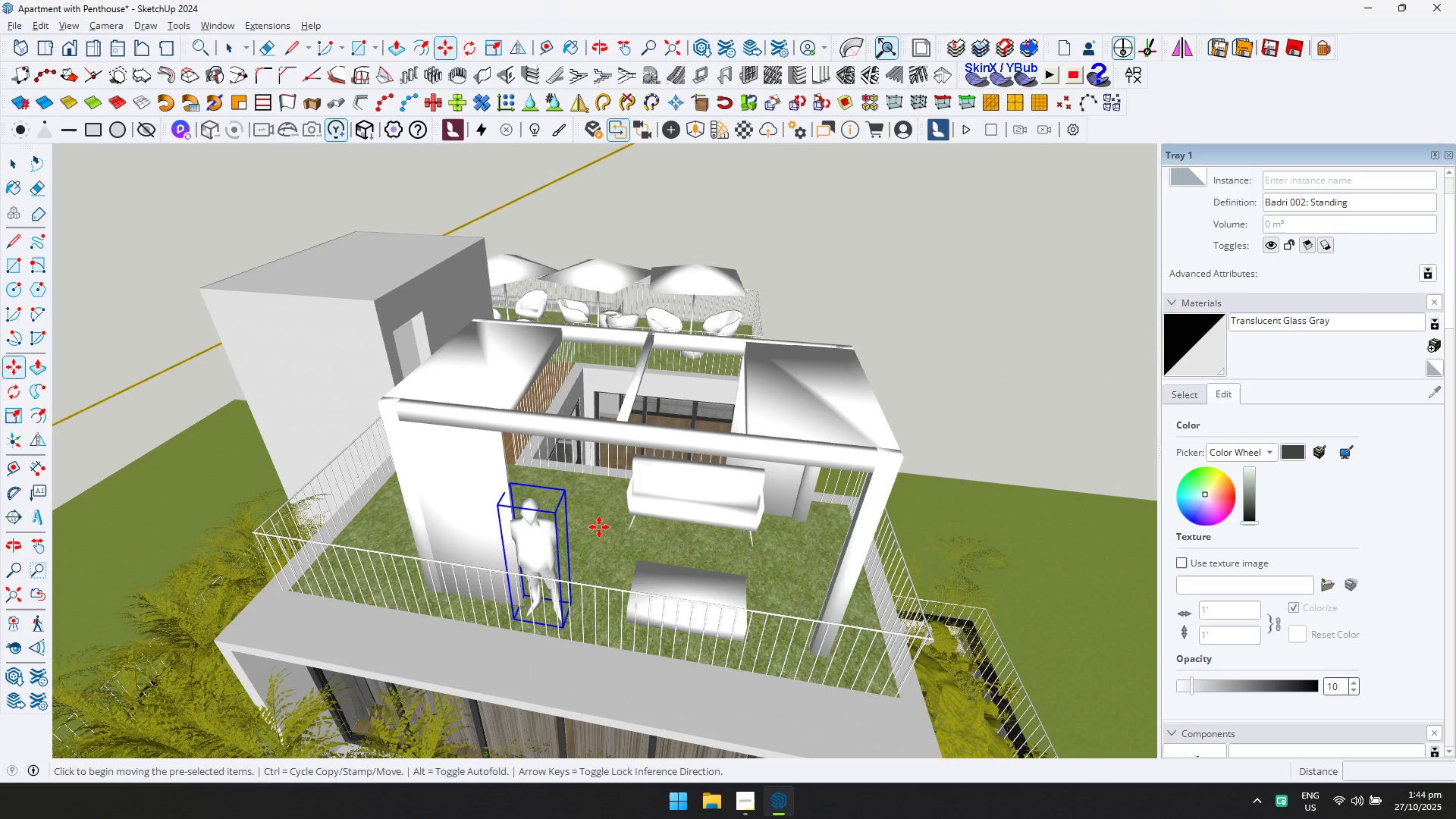 
left_click([599, 527])
 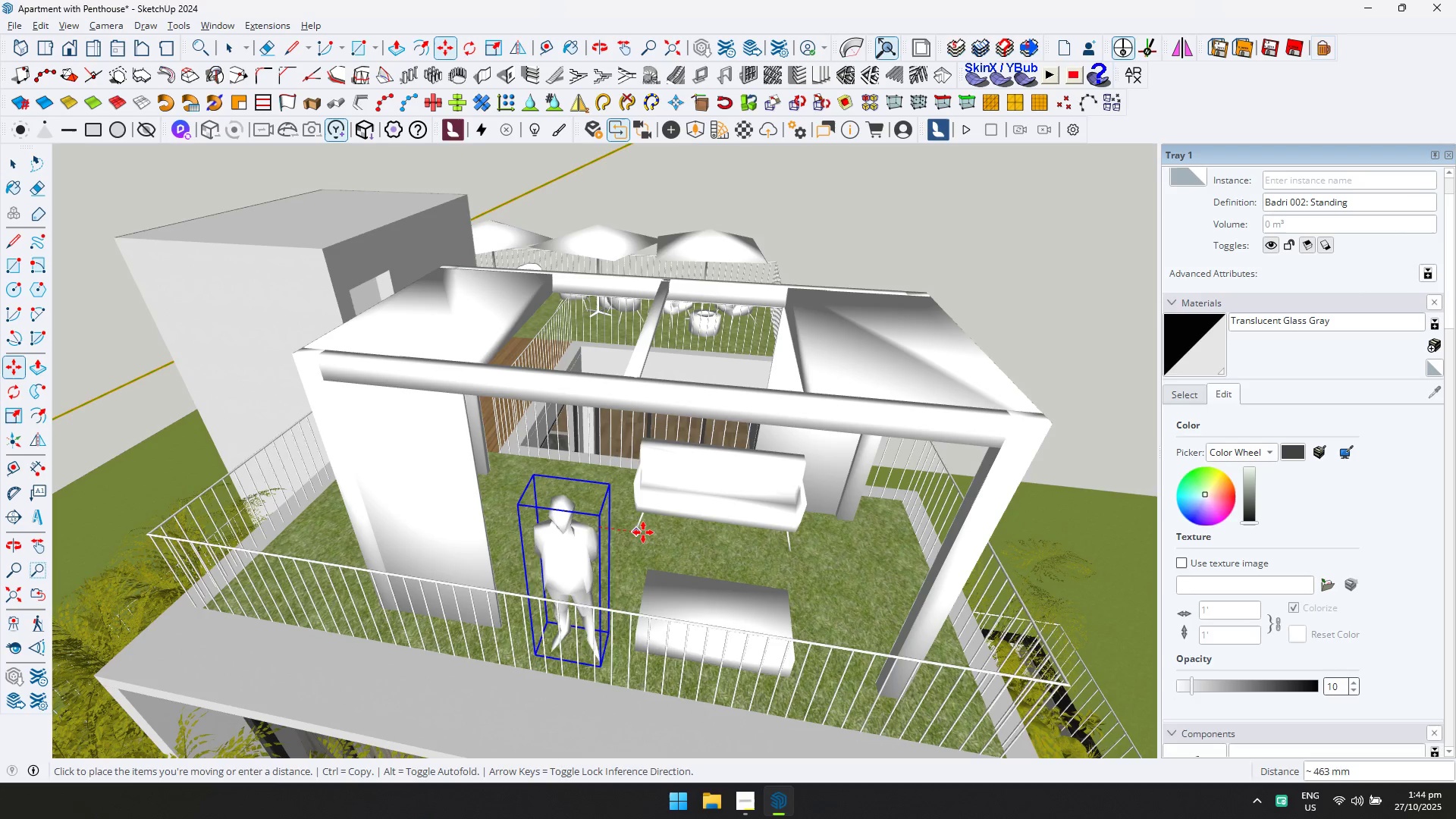 
left_click([643, 532])
 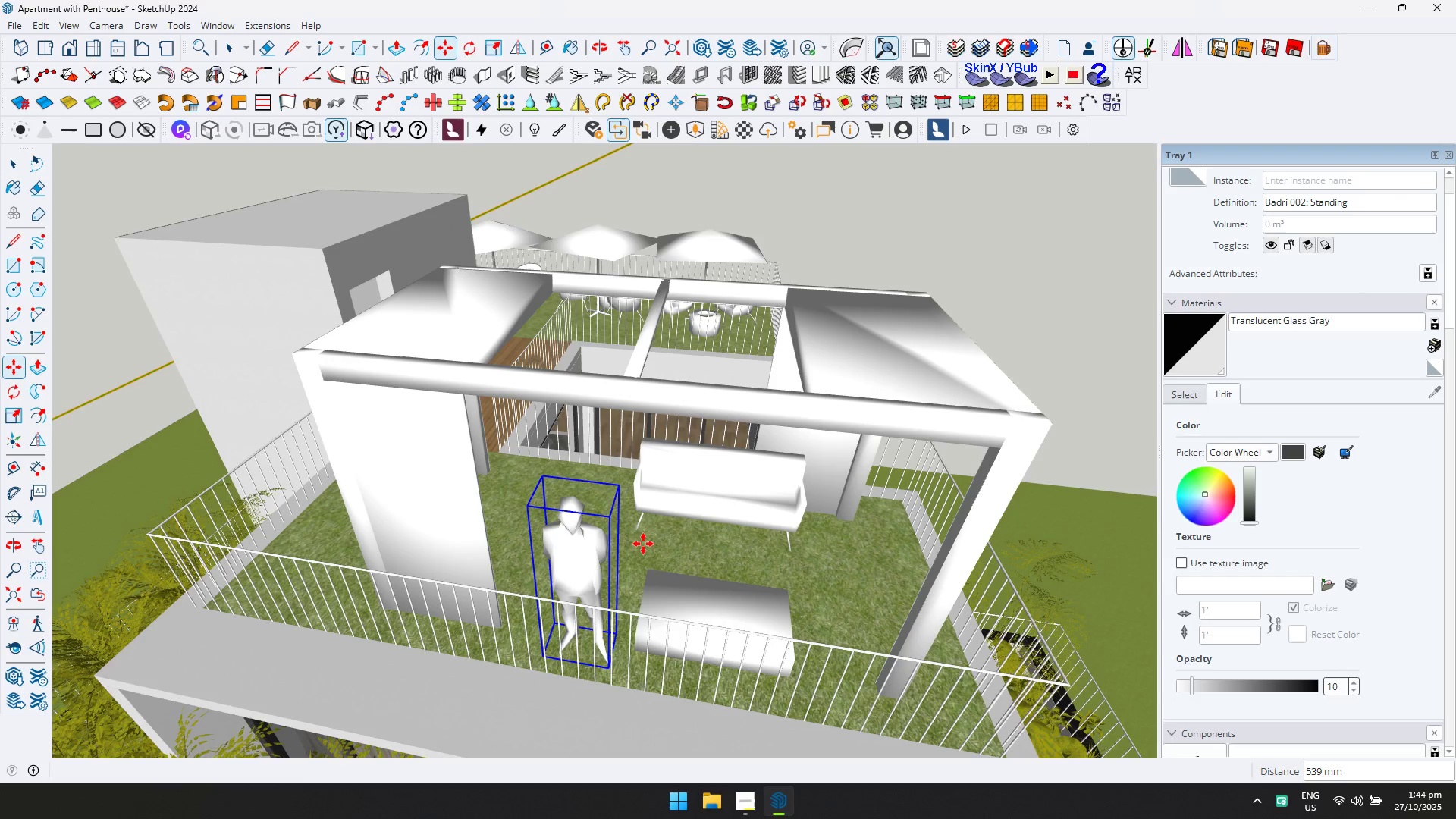 
scroll: coordinate [641, 576], scroll_direction: down, amount: 4.0
 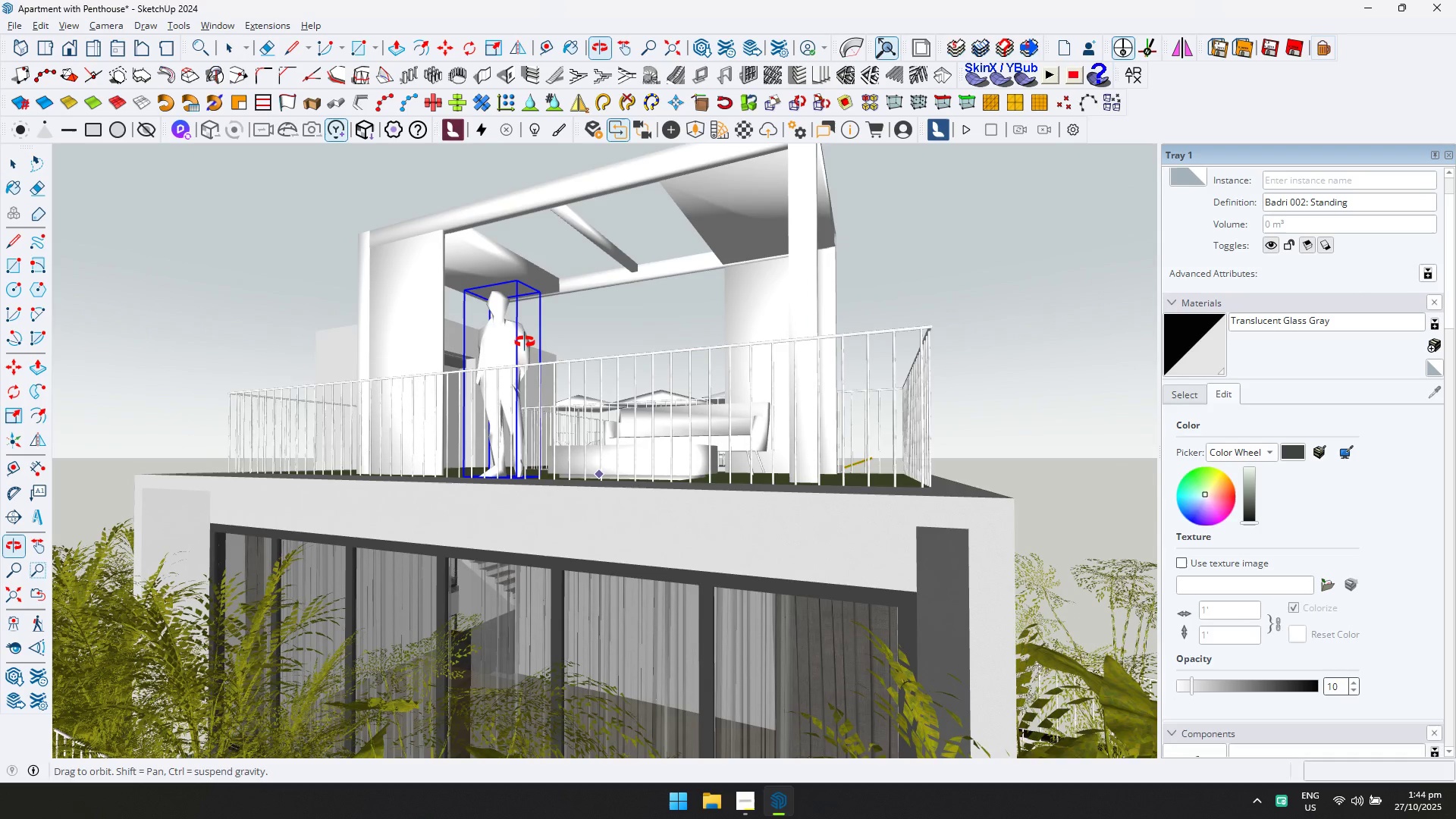 
hold_key(key=ShiftLeft, duration=0.31)
 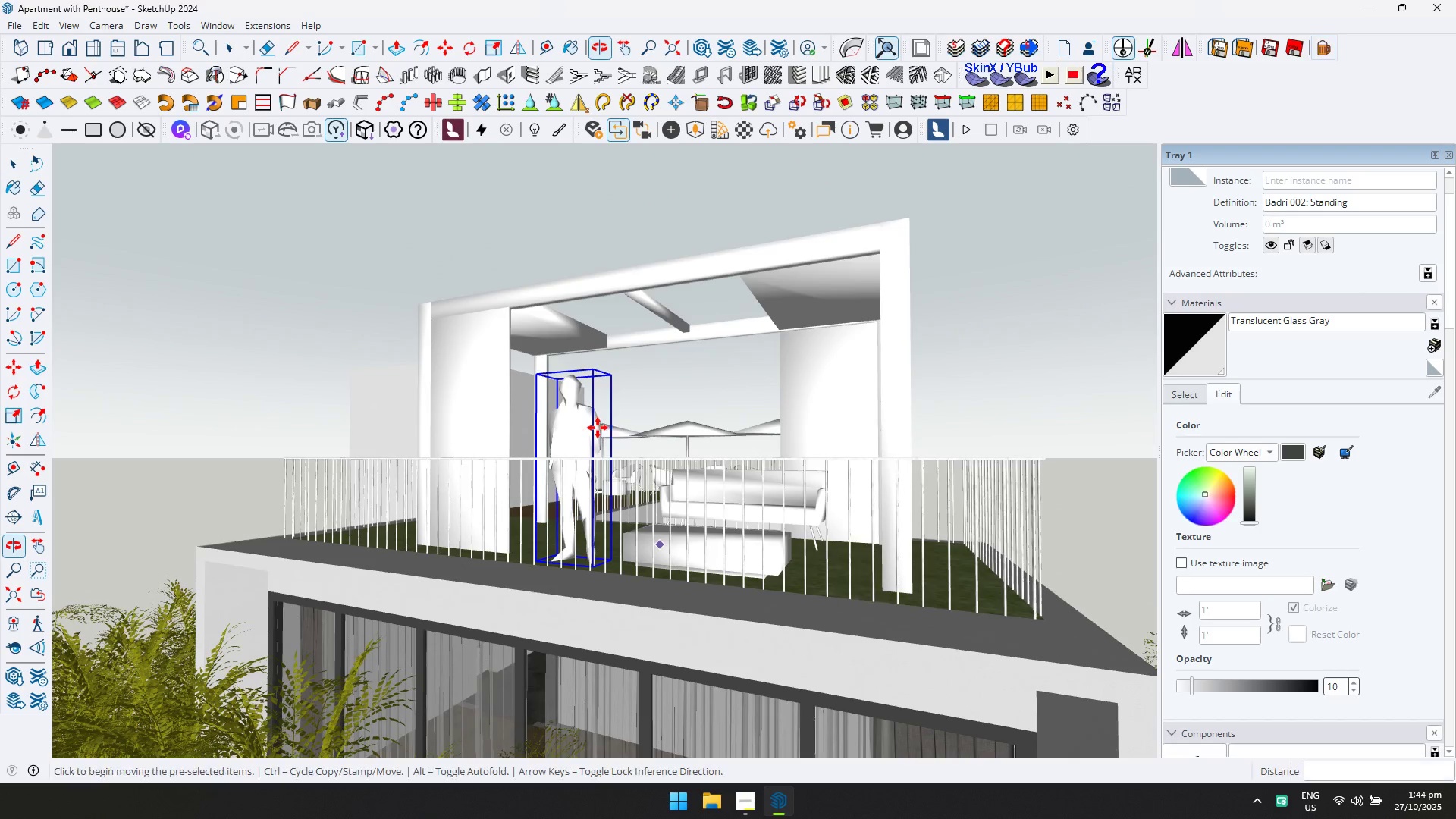 
key(Escape)
 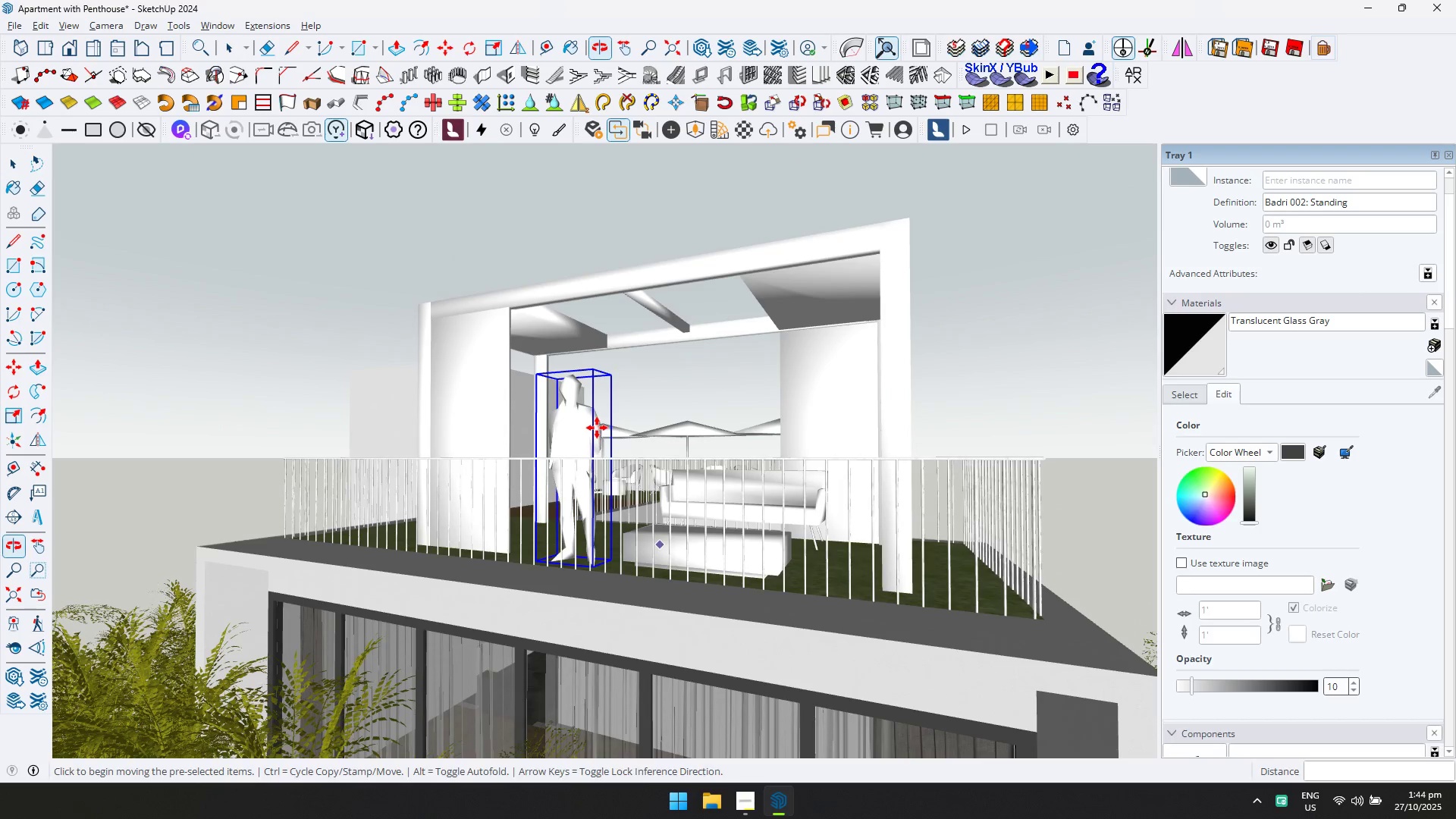 
key(Space)
 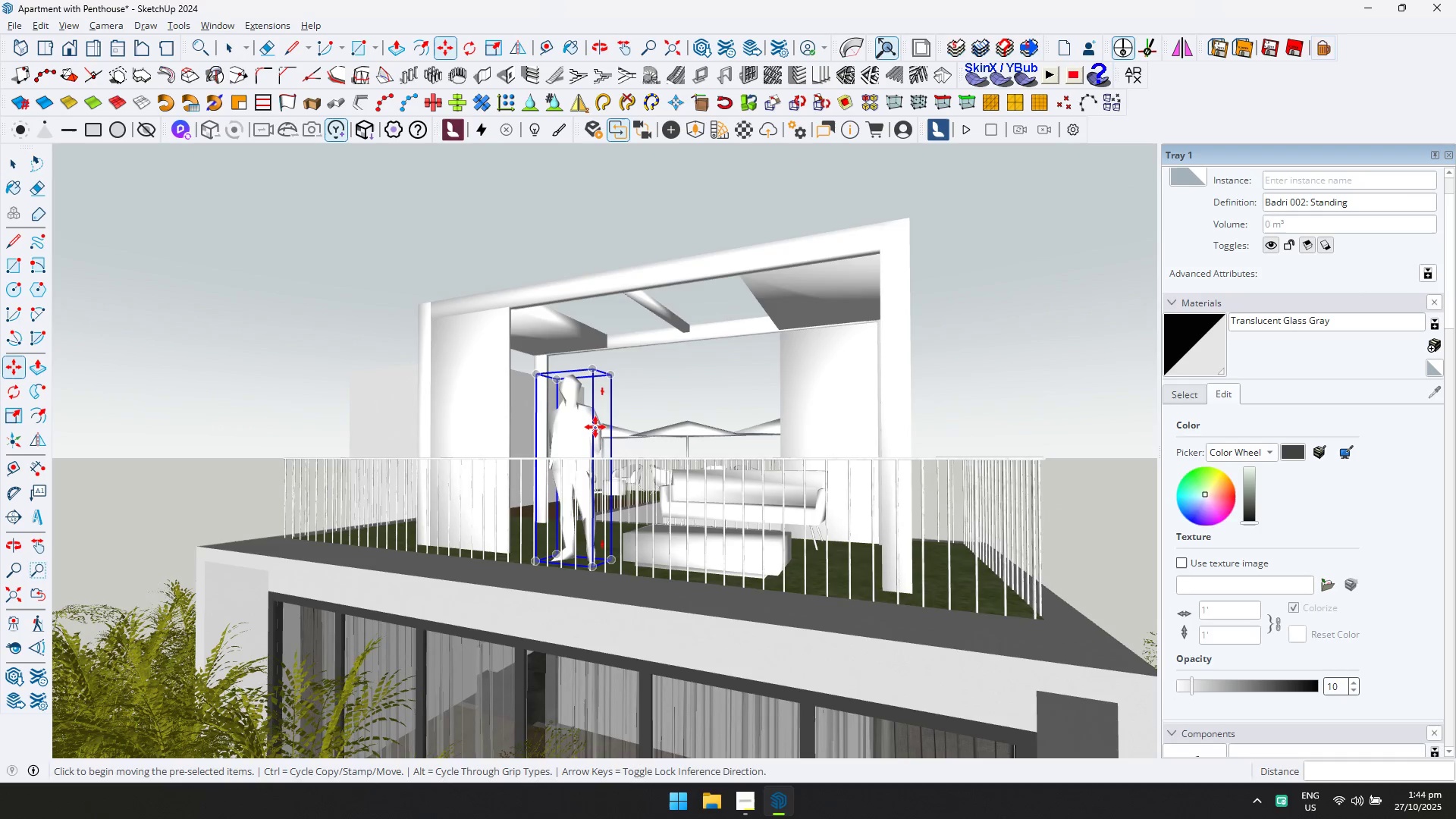 
key(Escape)
 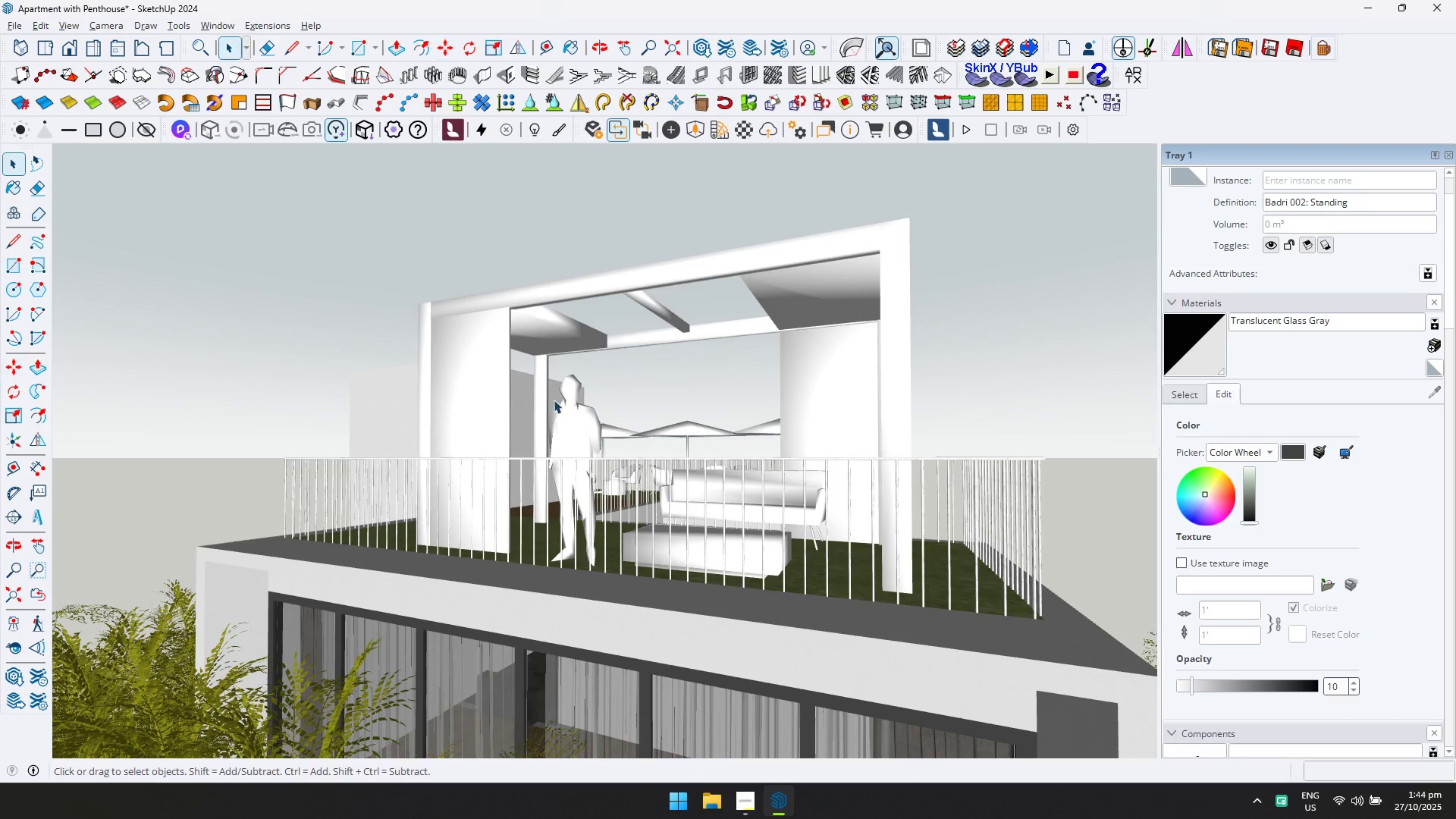 
scroll: coordinate [552, 399], scroll_direction: down, amount: 7.0
 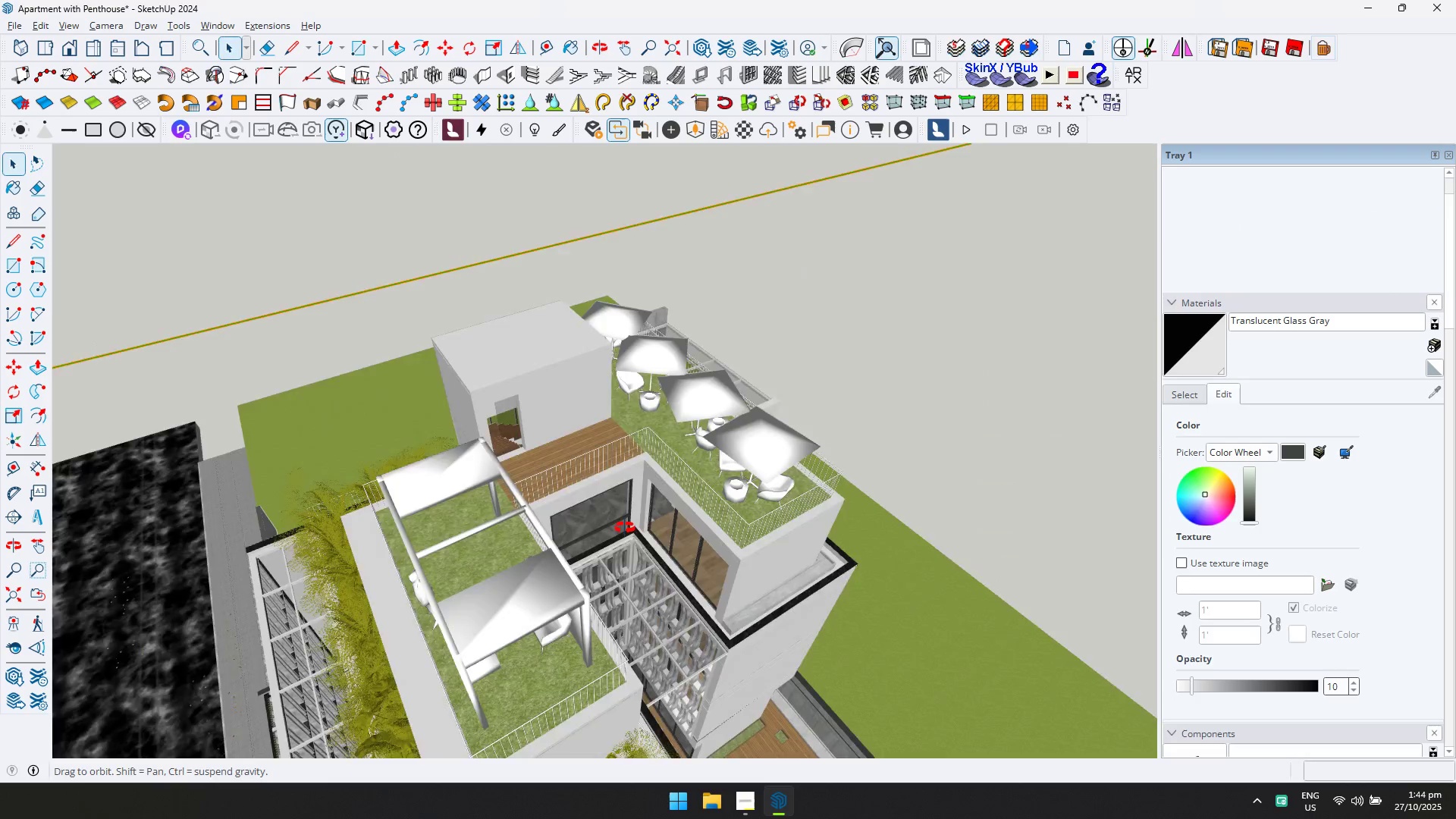 
scroll: coordinate [587, 438], scroll_direction: up, amount: 16.0
 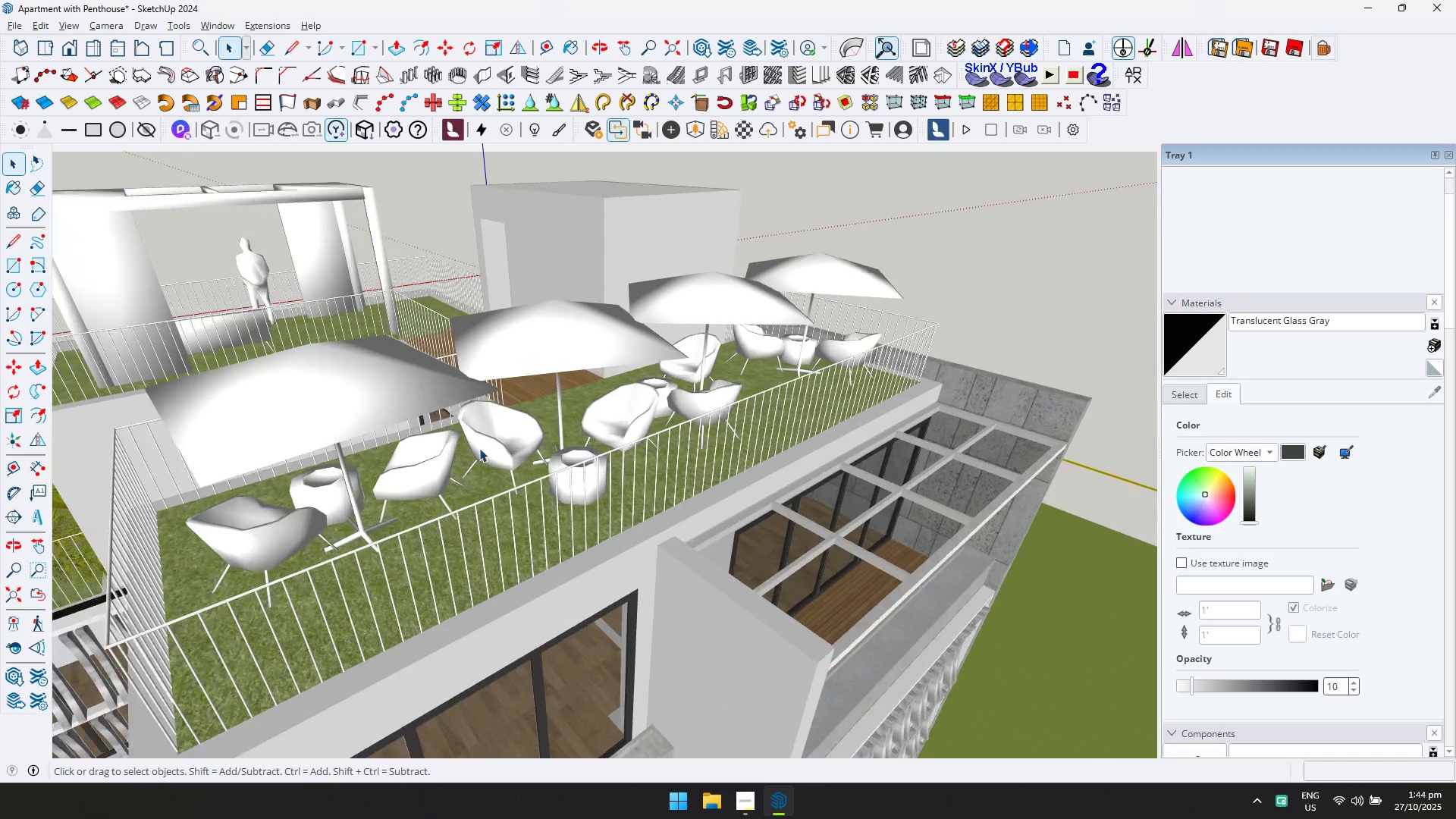 
hold_key(key=ShiftLeft, duration=0.44)
 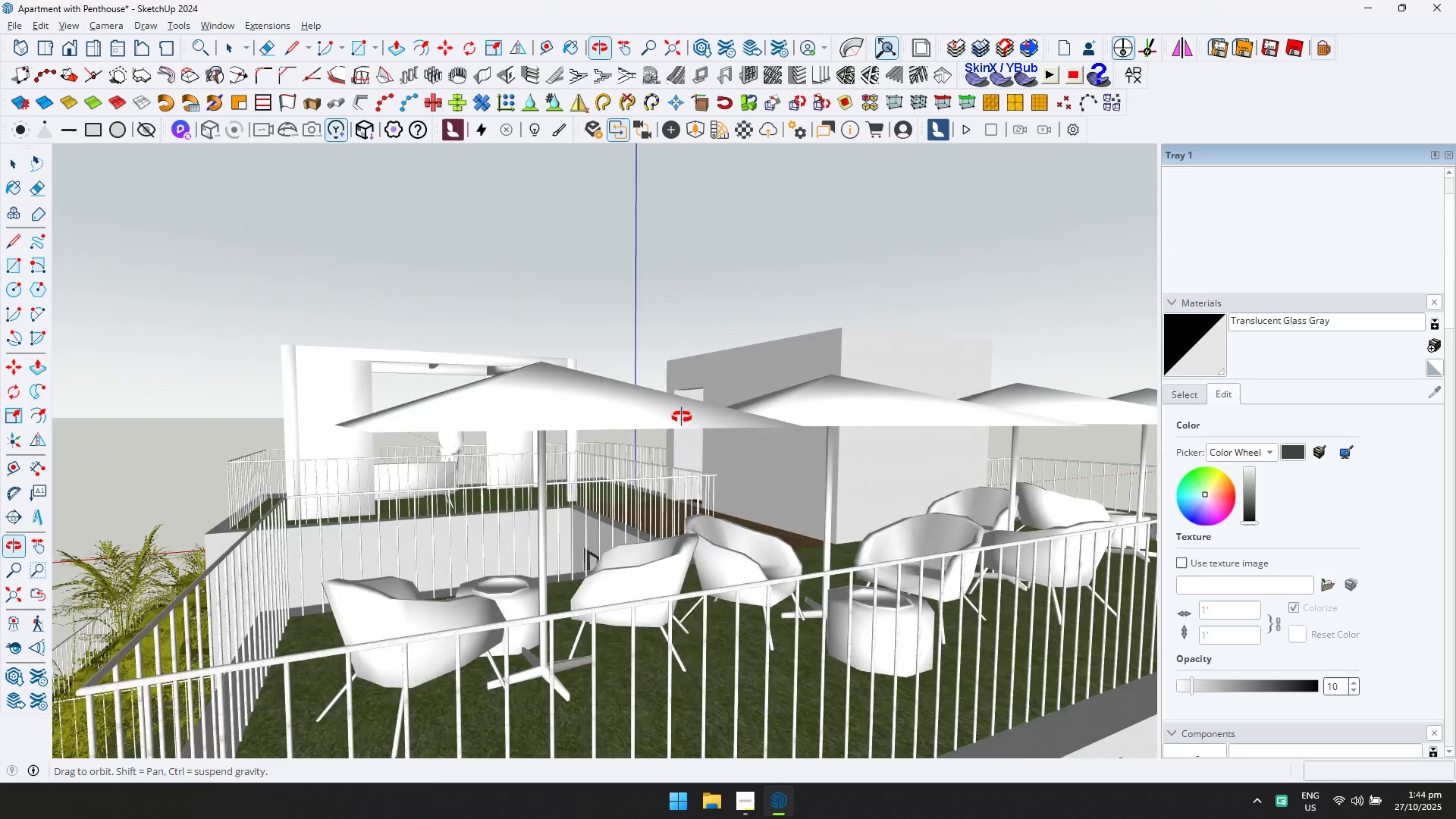 
scroll: coordinate [662, 532], scroll_direction: down, amount: 4.0
 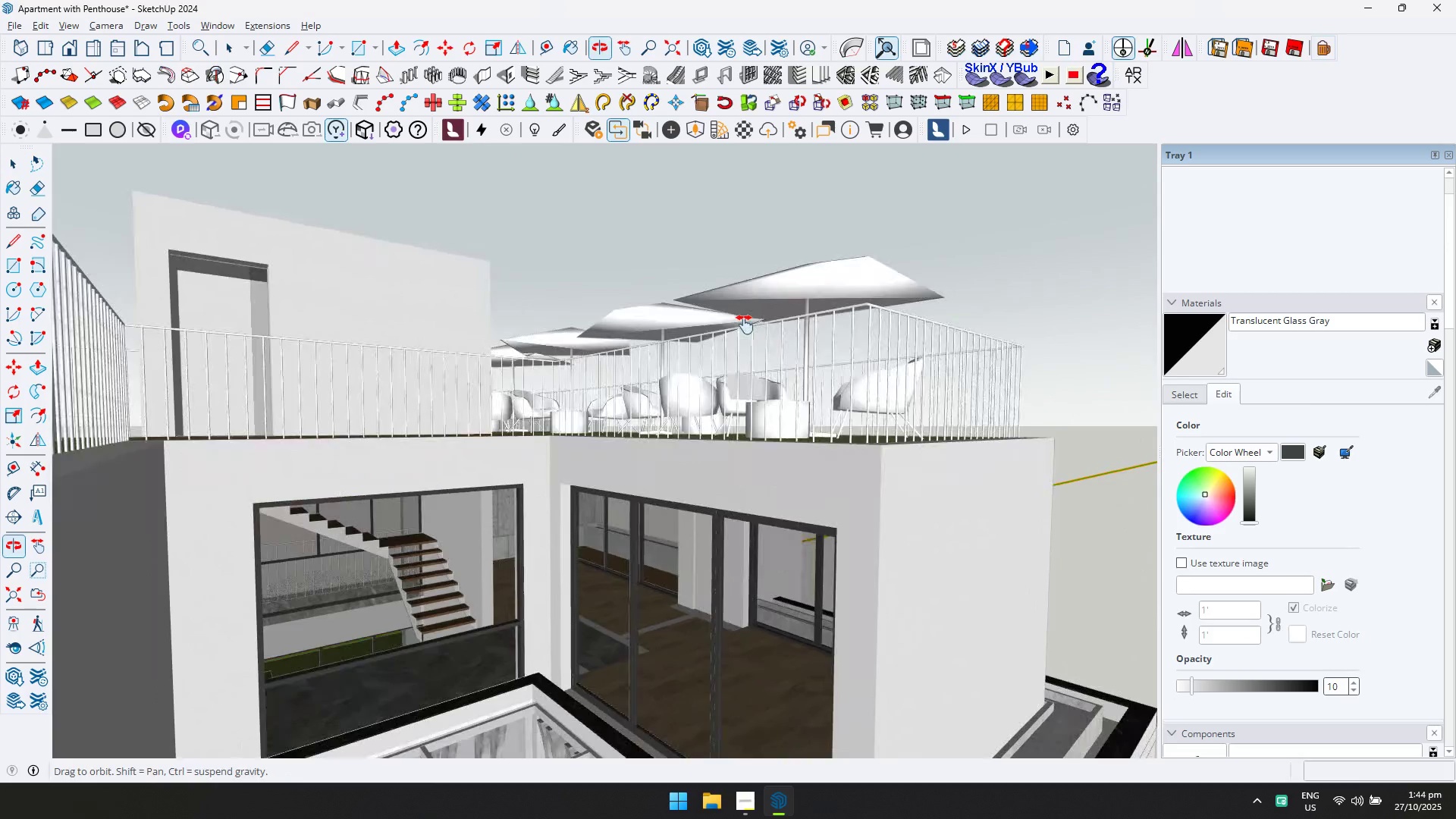 
hold_key(key=ShiftLeft, duration=0.85)
 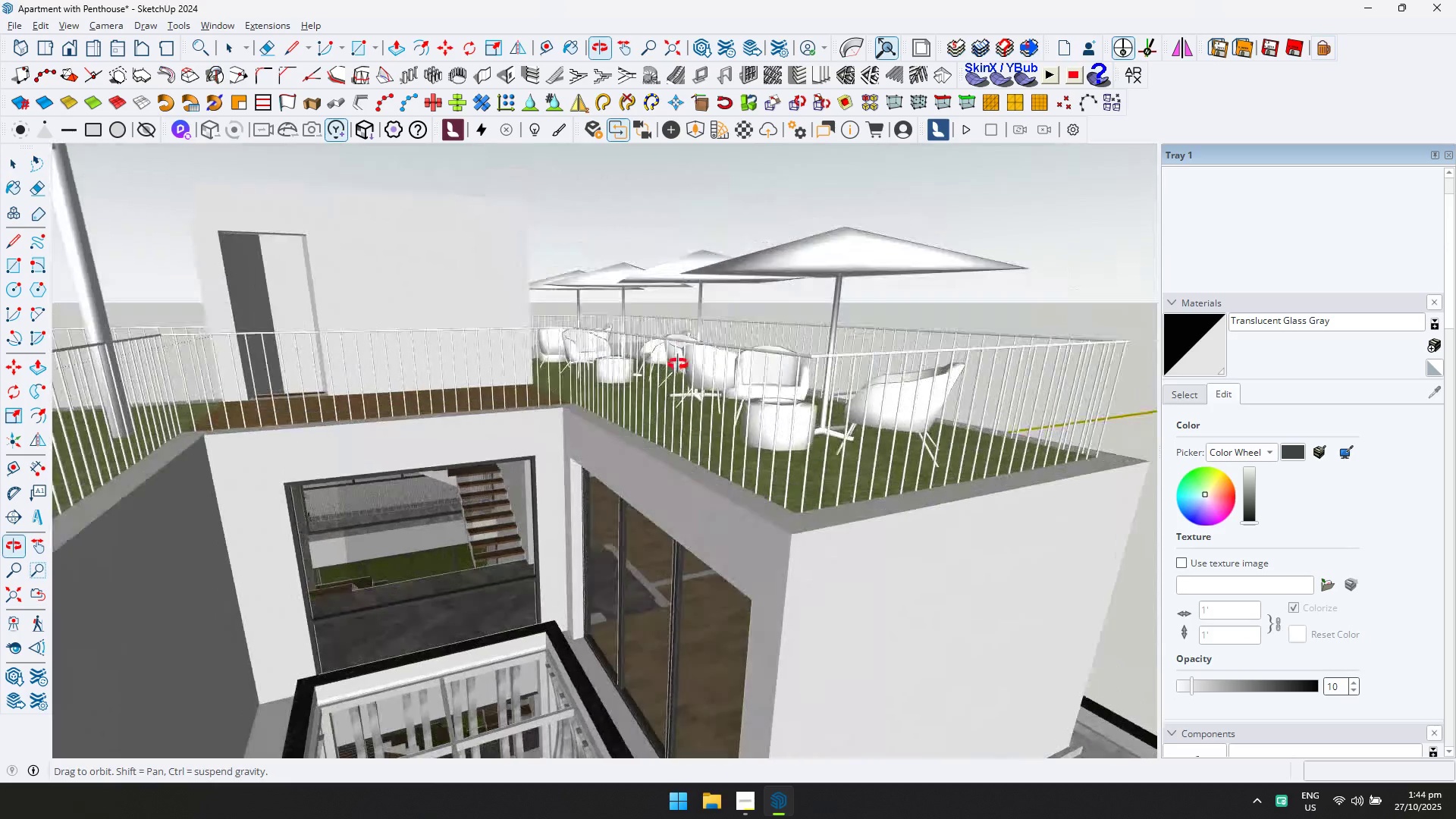 
hold_key(key=ShiftLeft, duration=0.54)
 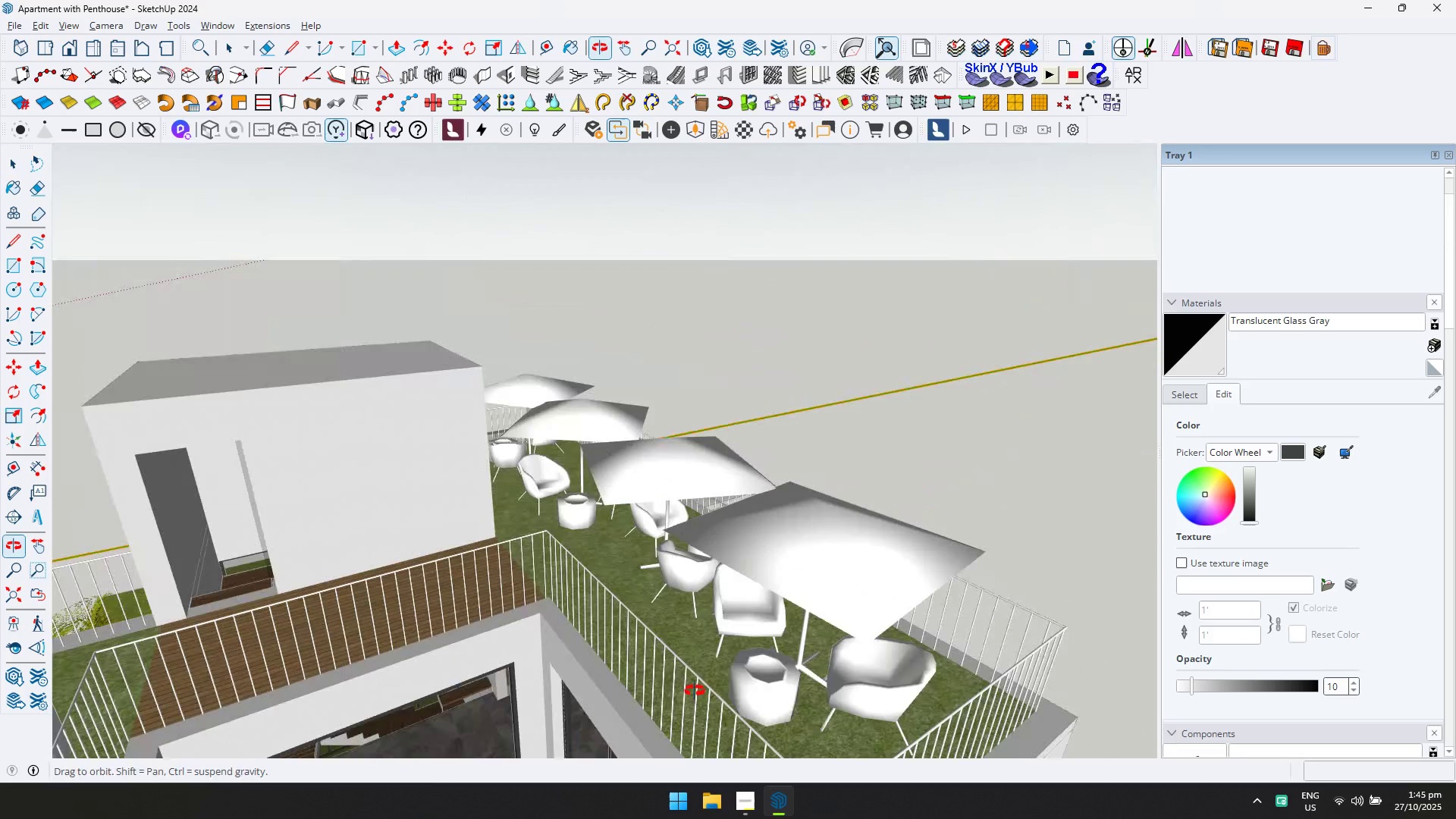 
scroll: coordinate [656, 456], scroll_direction: up, amount: 2.0
 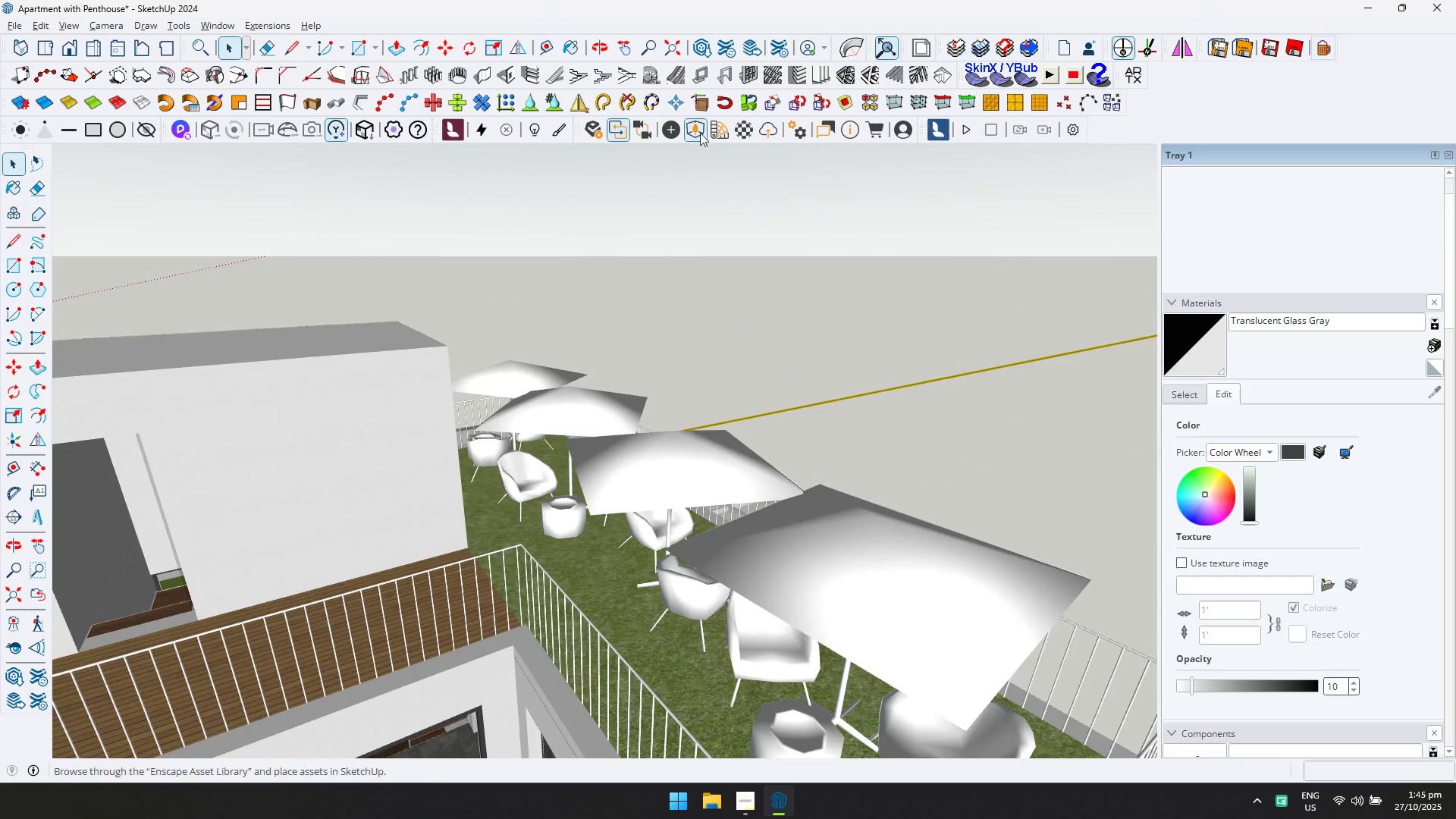 
left_click([698, 130])
 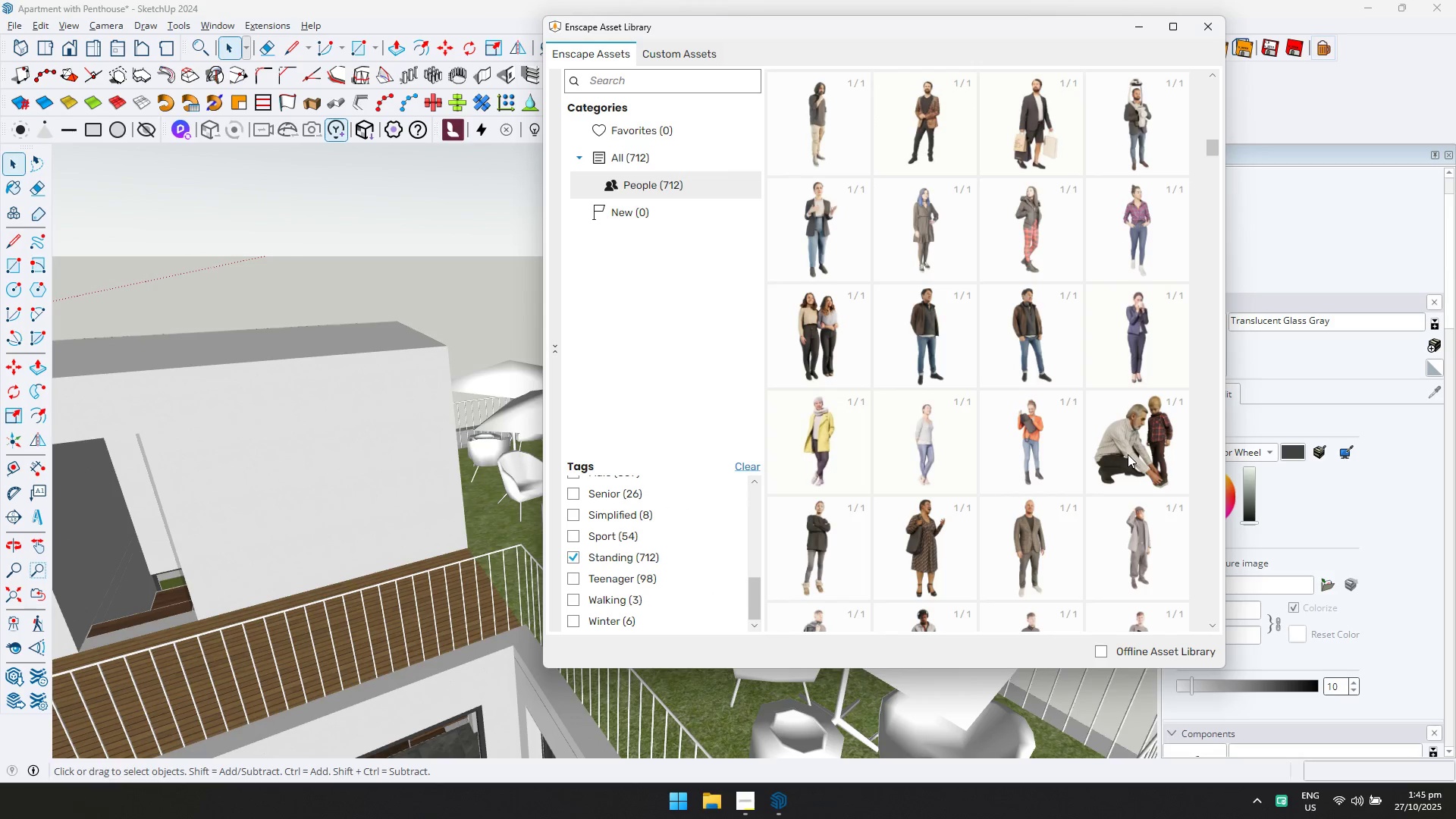 
left_click([1128, 454])
 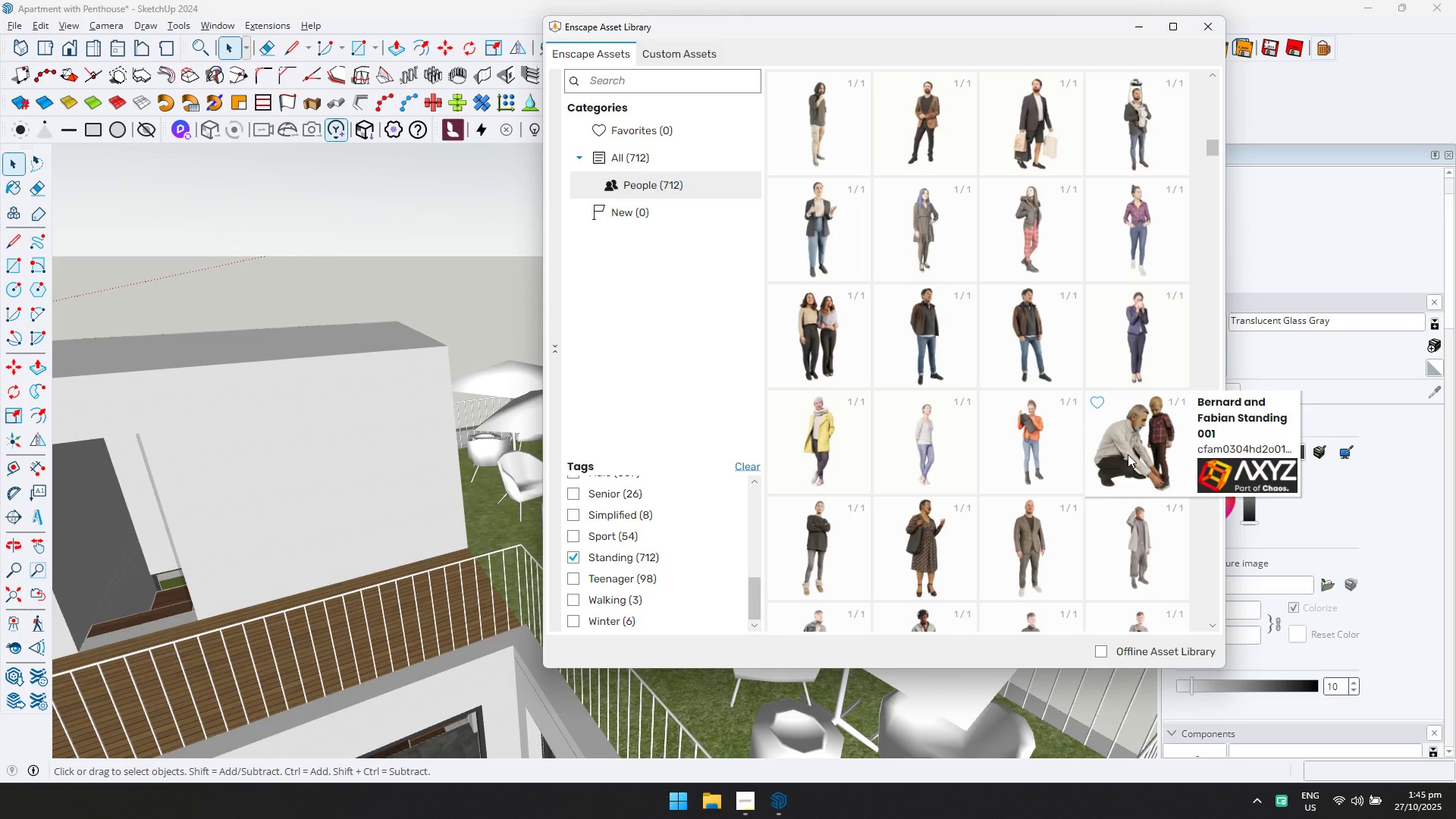 
left_click([1128, 454])
 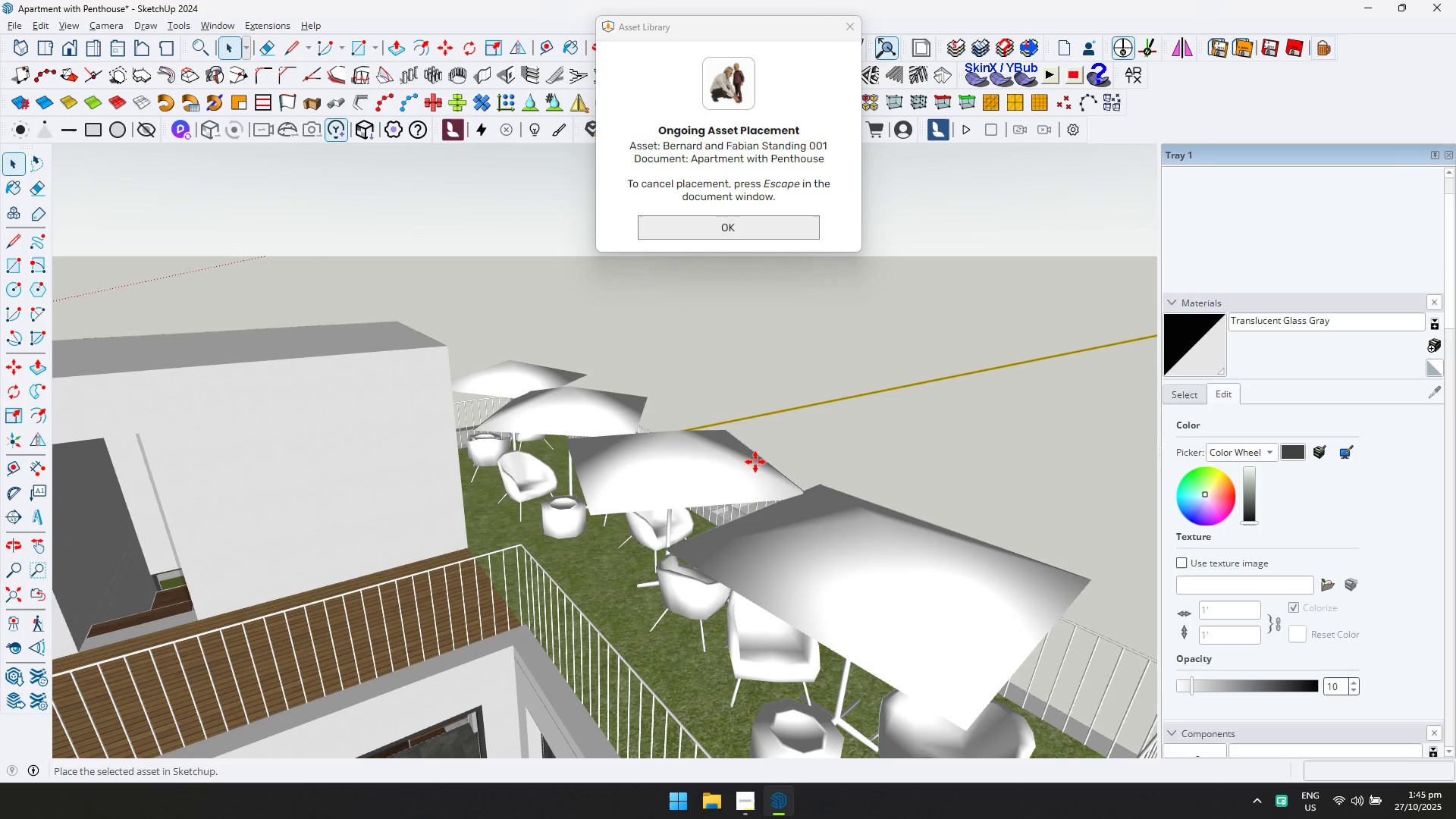 
scroll: coordinate [465, 478], scroll_direction: down, amount: 6.0
 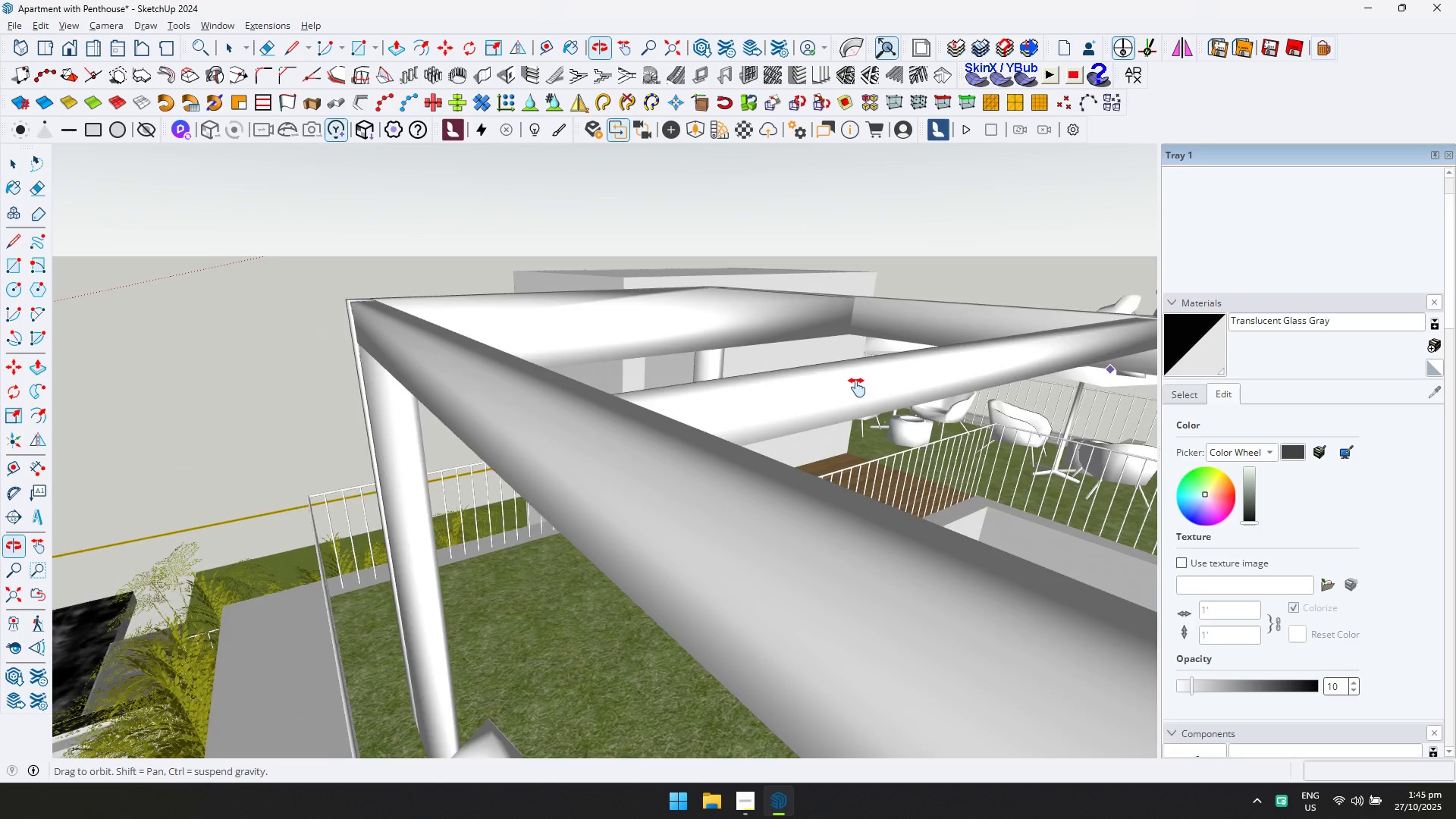 
hold_key(key=ShiftLeft, duration=0.69)
 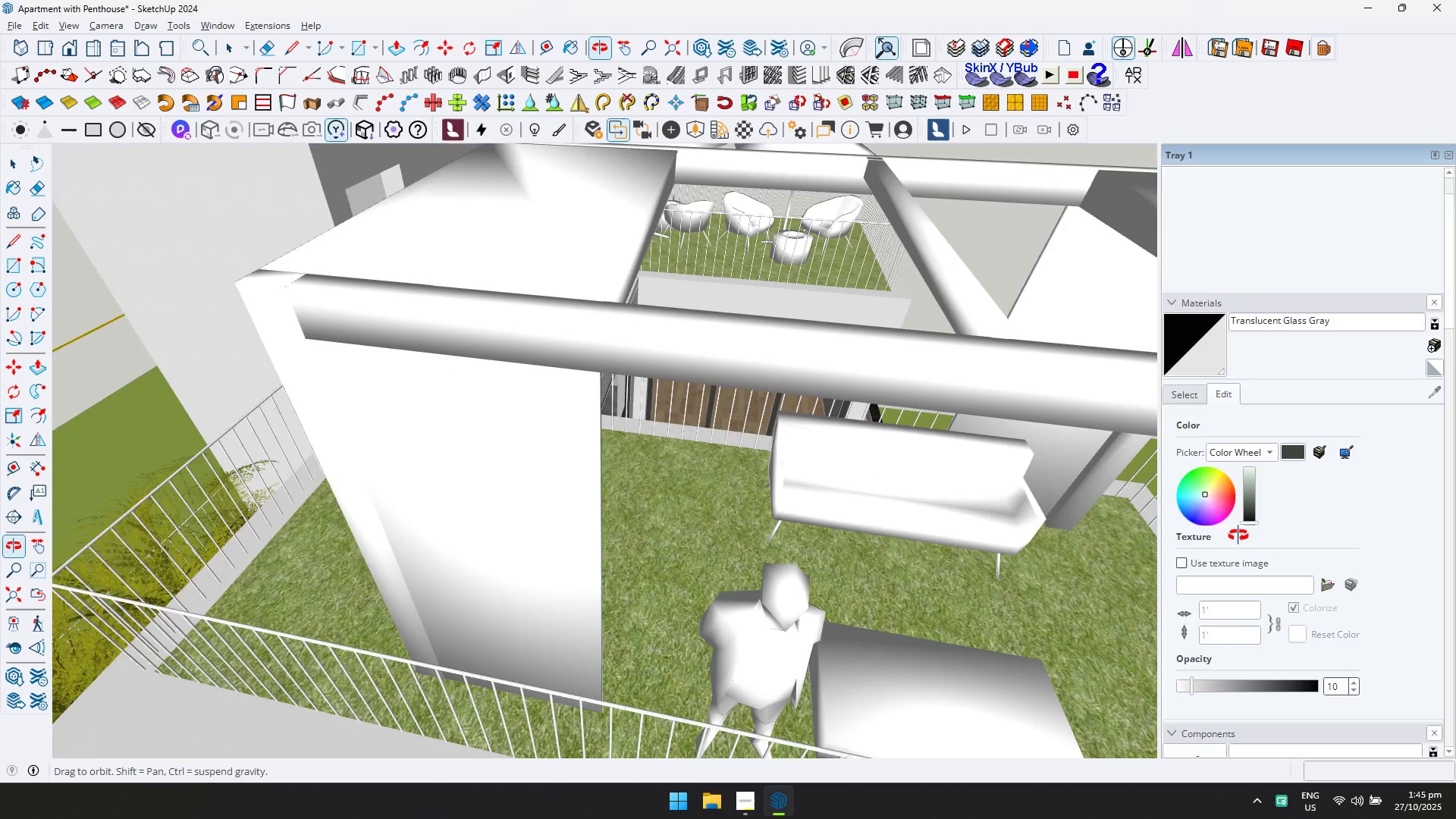 
hold_key(key=ShiftLeft, duration=0.36)
 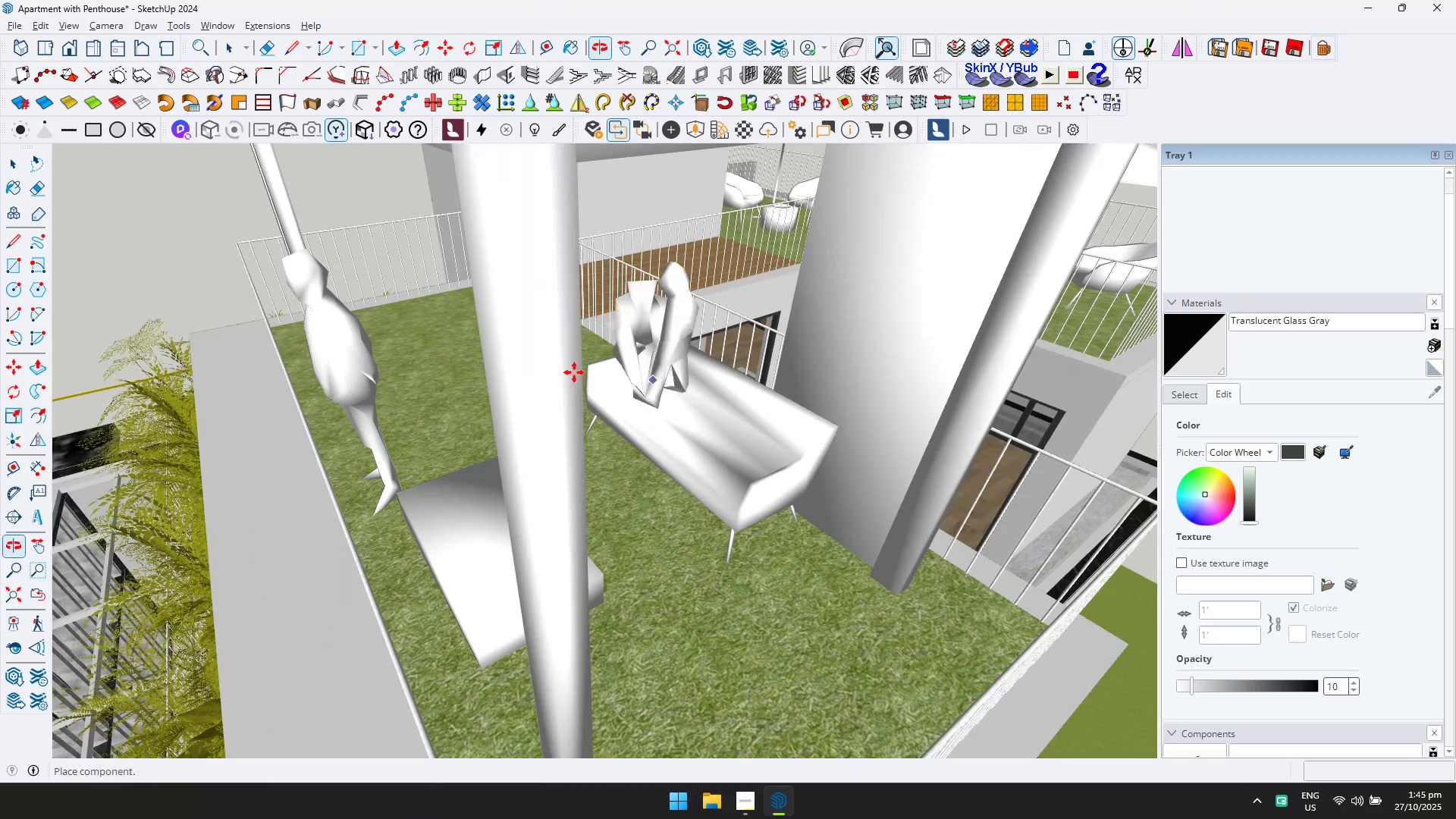 
hold_key(key=ShiftLeft, duration=0.62)
 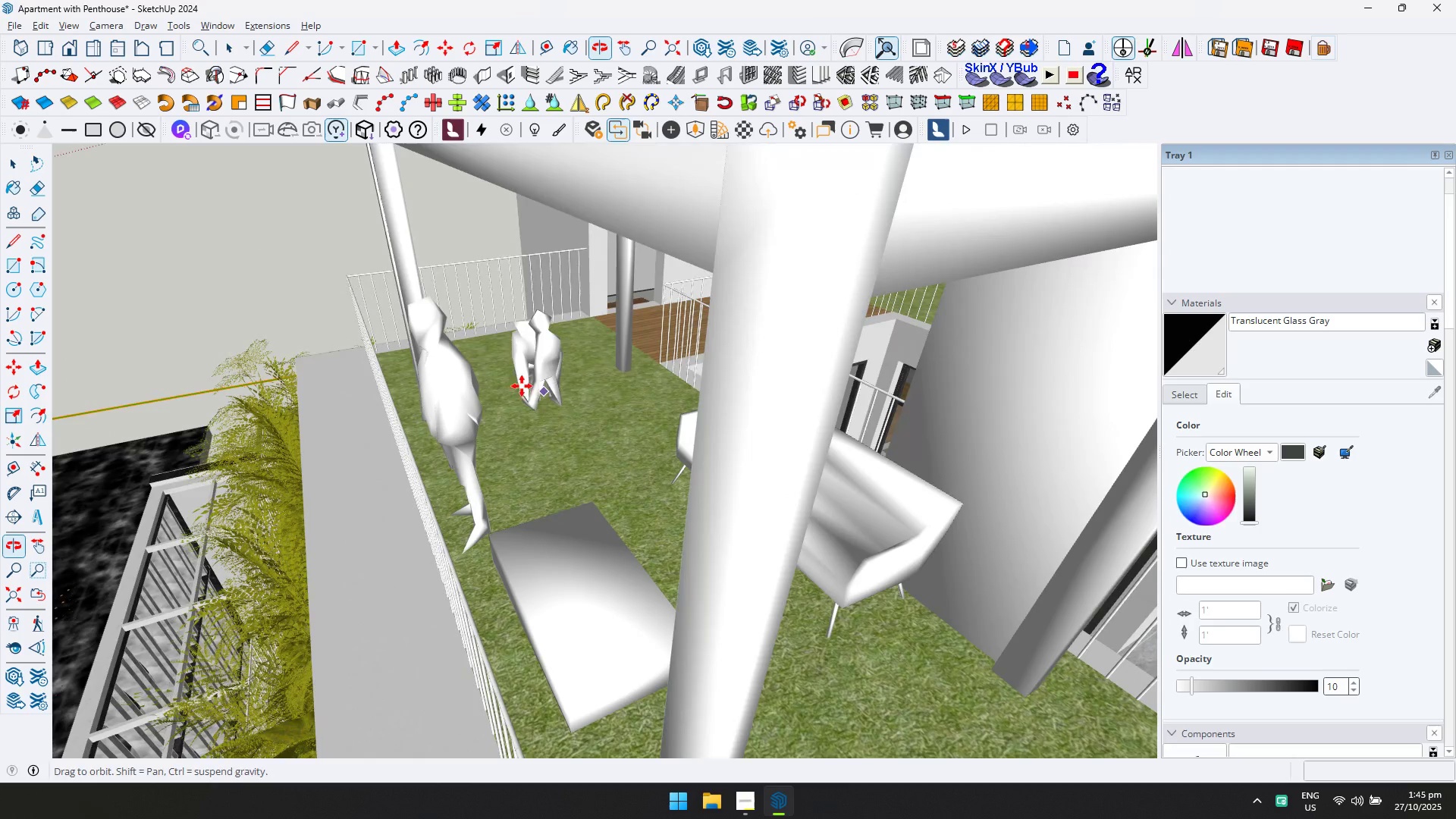 
scroll: coordinate [574, 394], scroll_direction: up, amount: 5.0
 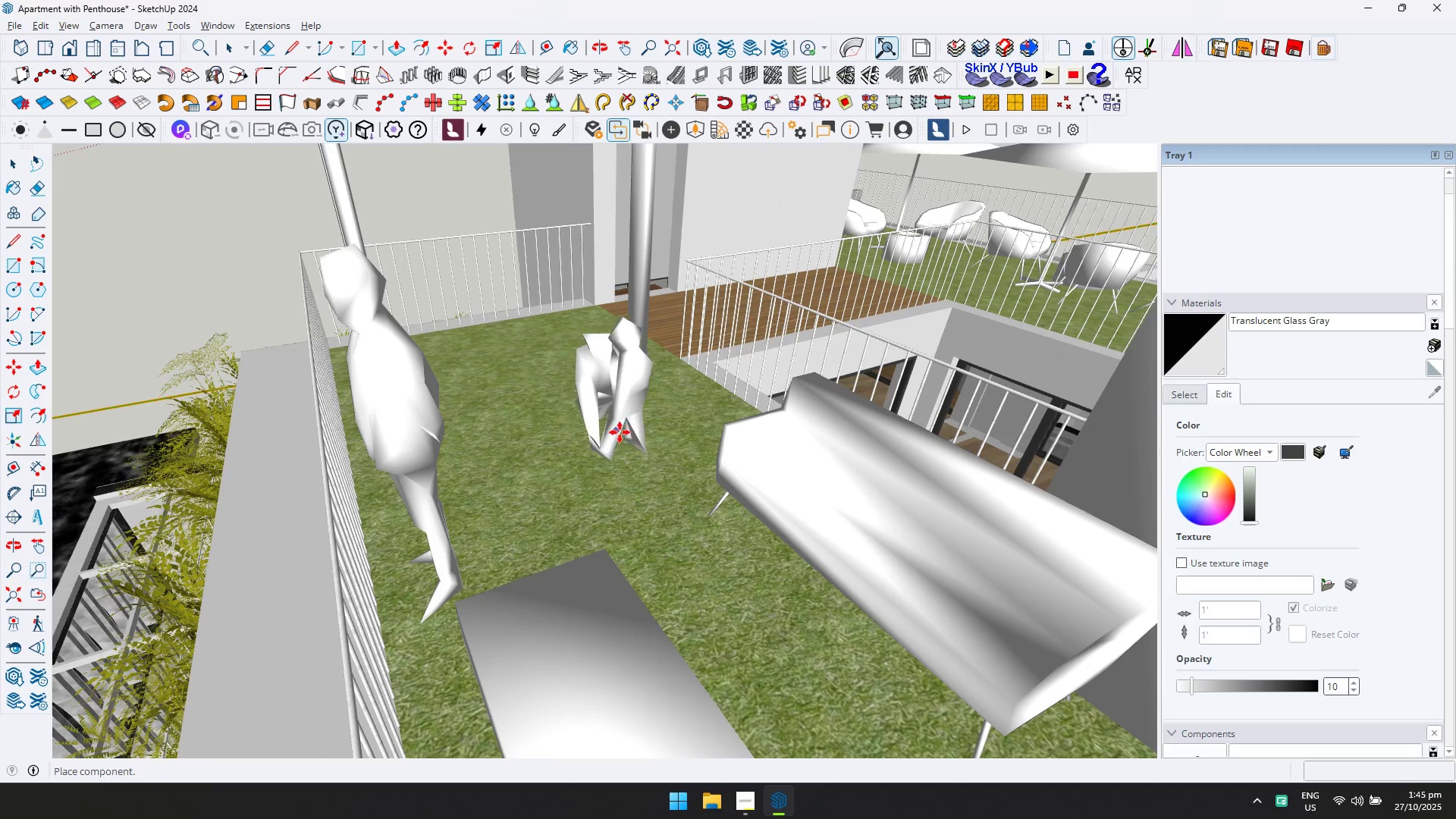 
hold_key(key=ShiftLeft, duration=0.41)
 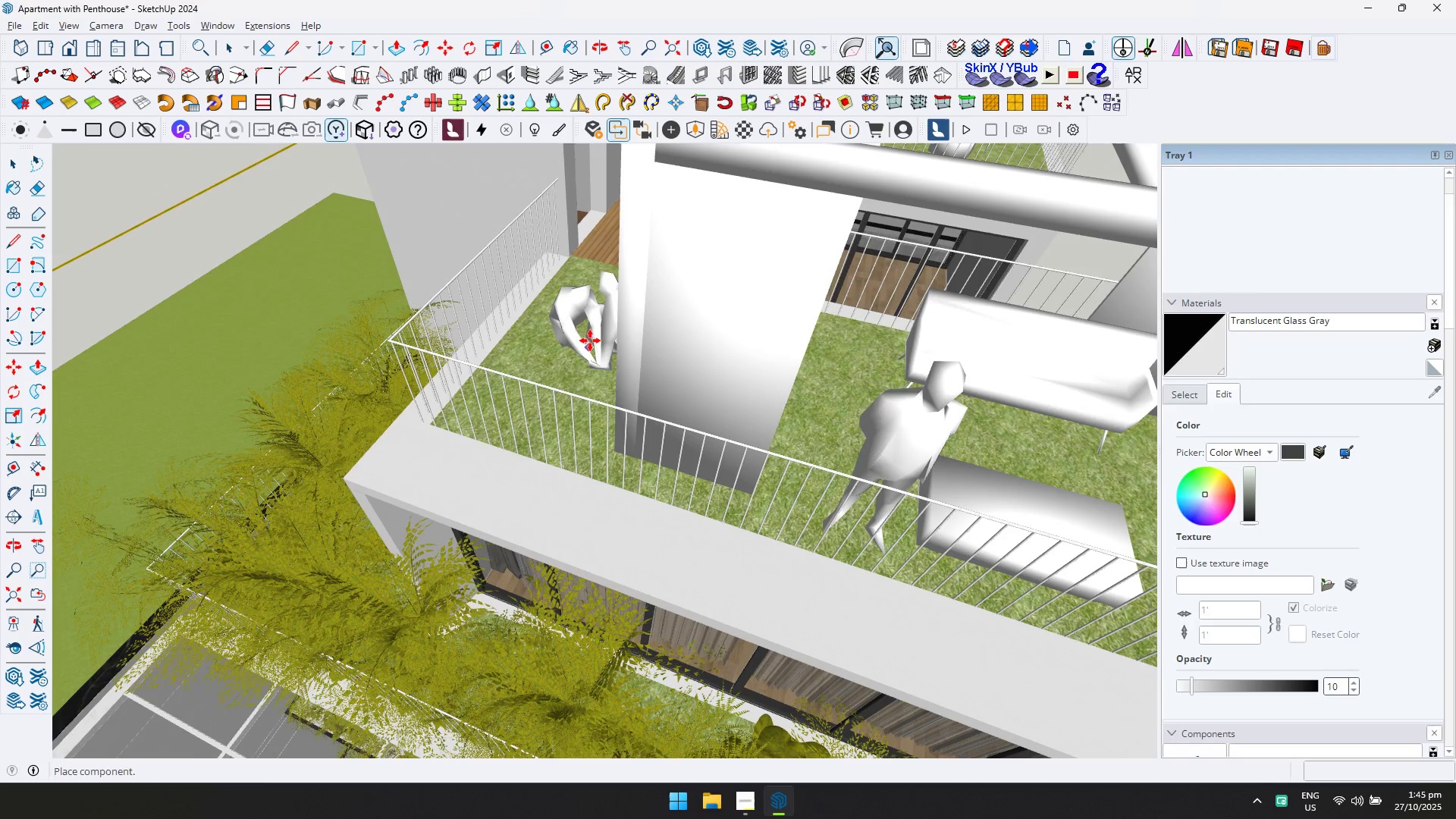 
left_click([593, 331])
 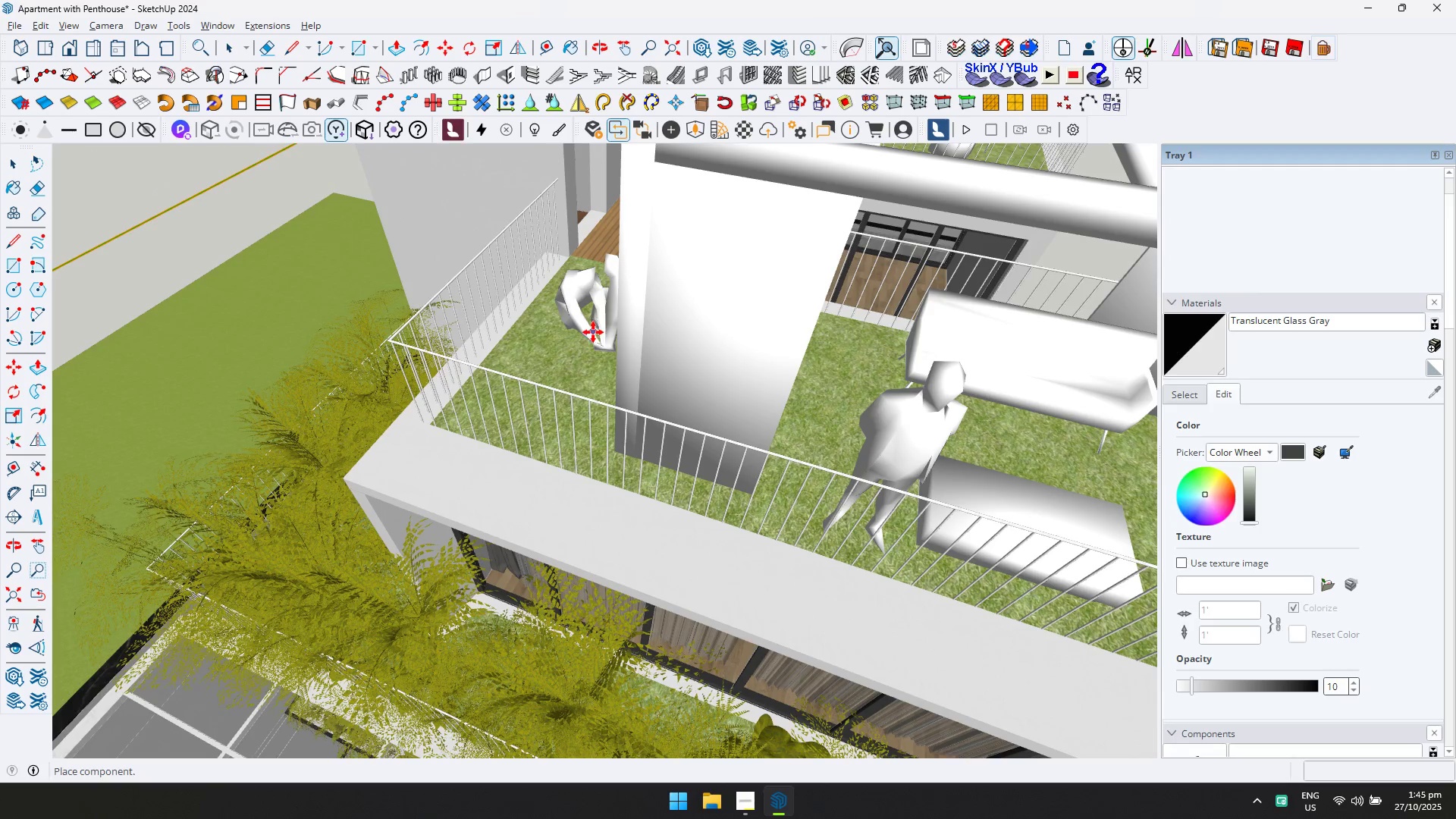 
scroll: coordinate [534, 333], scroll_direction: down, amount: 1.0
 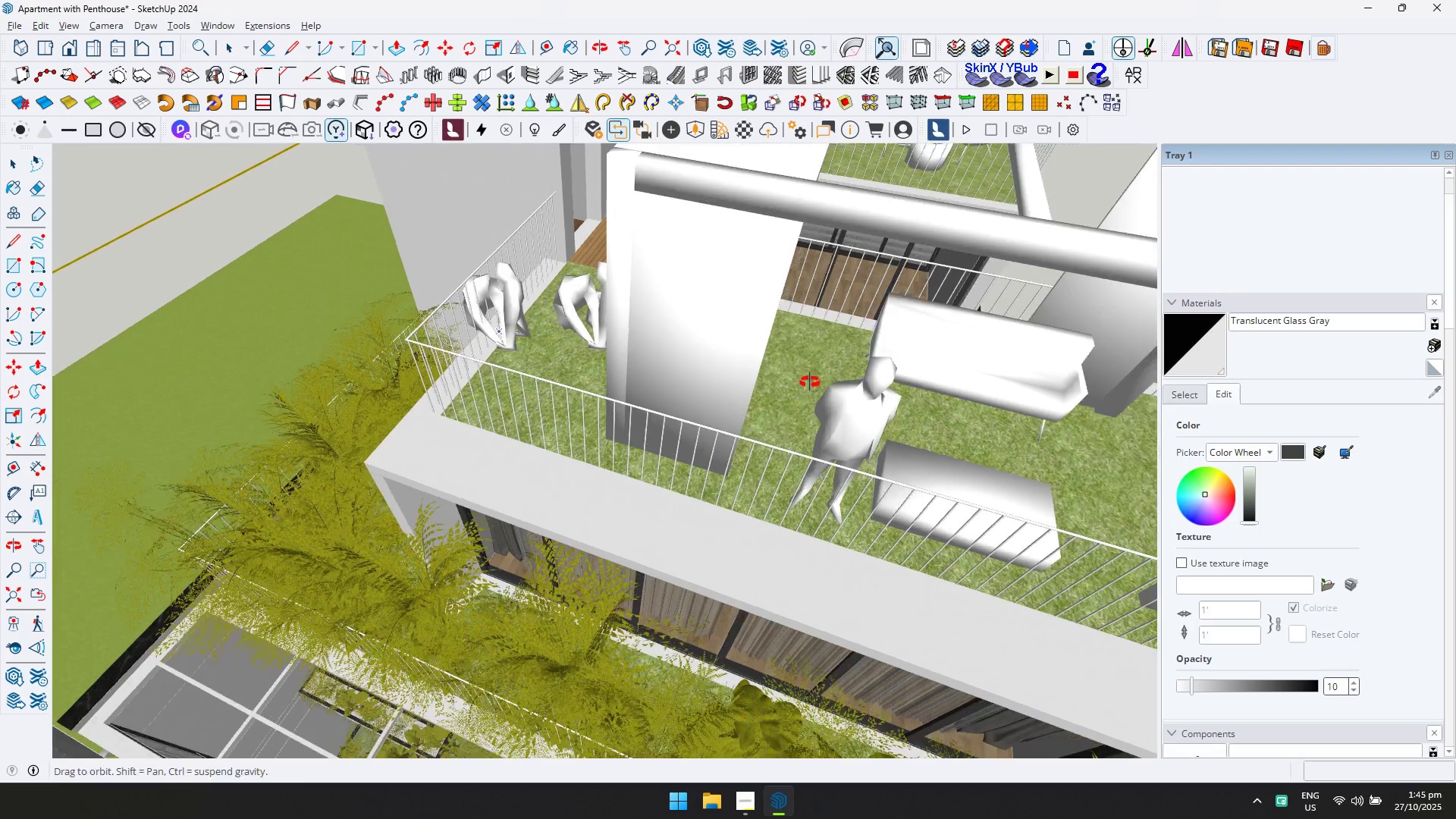 
key(Shift+ShiftLeft)
 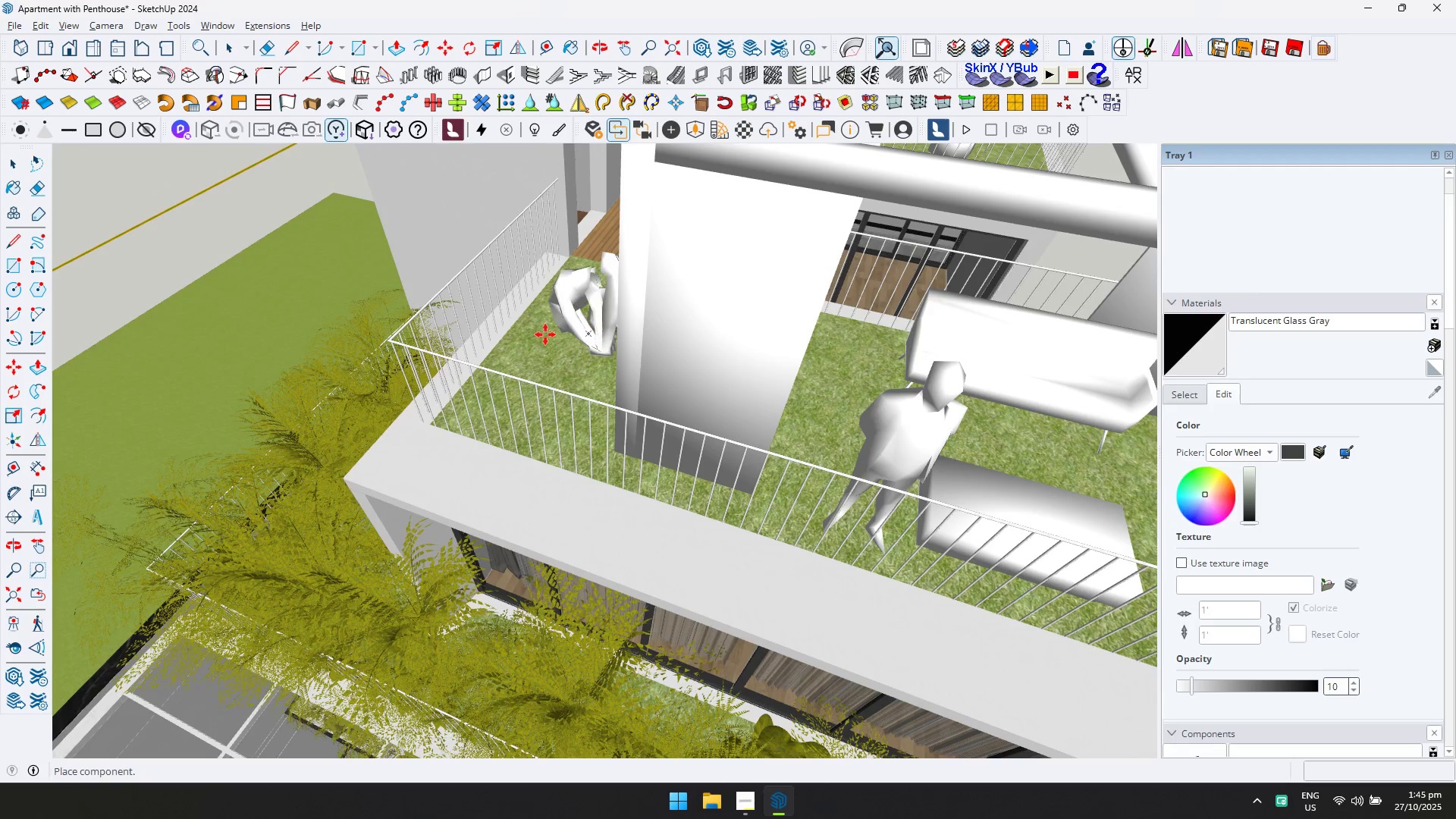 
key(Shift+ShiftLeft)
 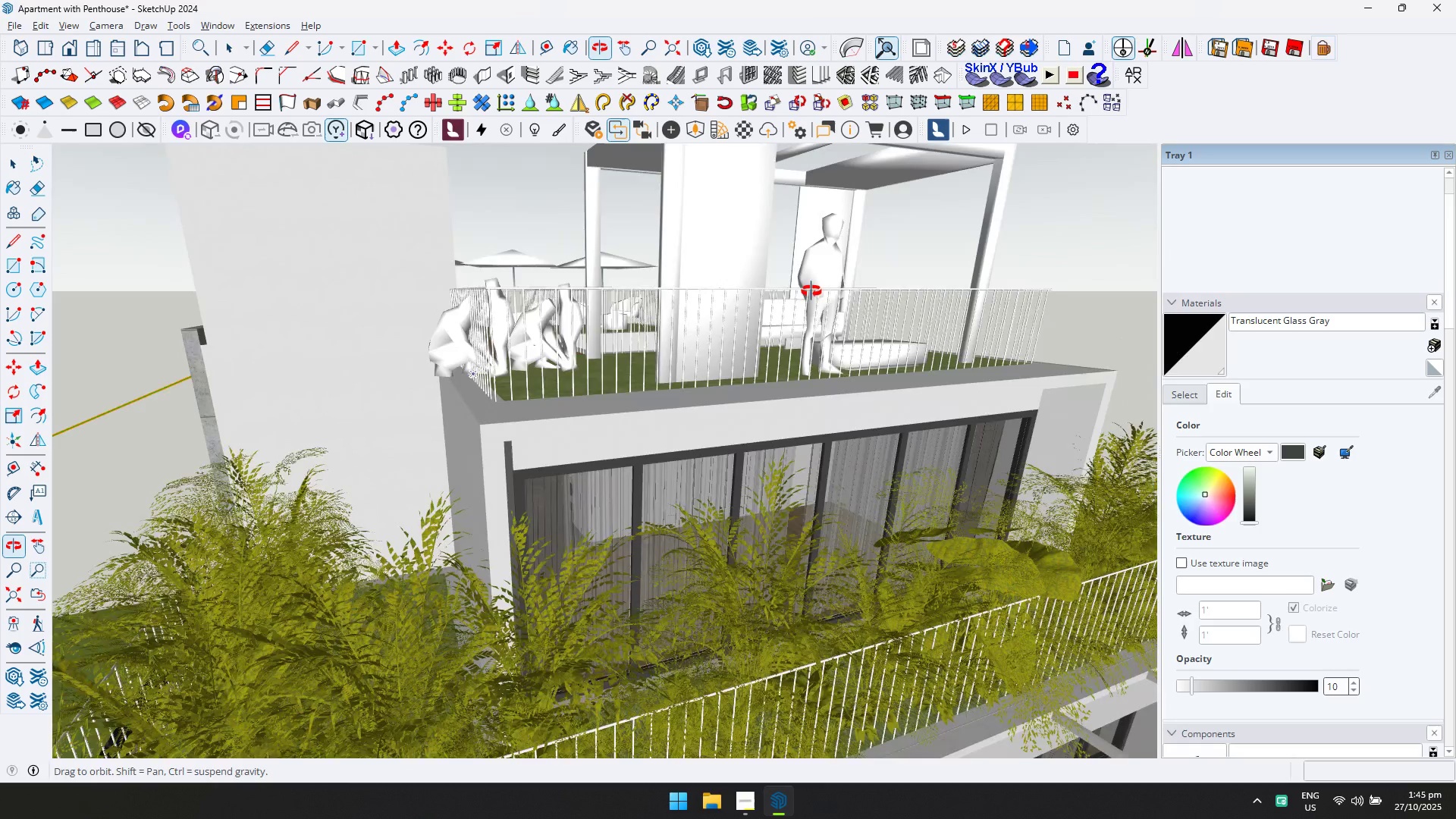 
key(Escape)
 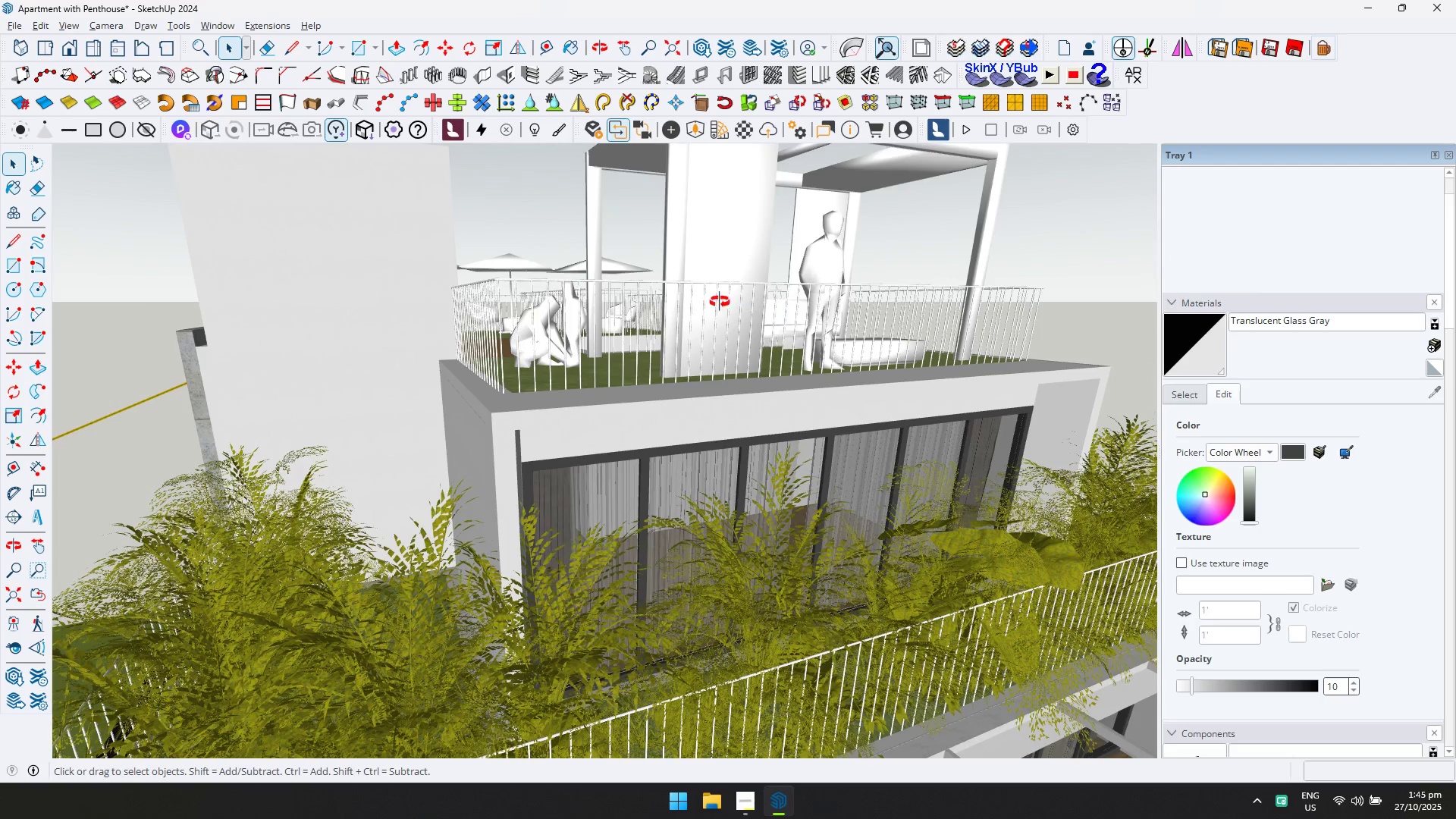 
hold_key(key=ShiftLeft, duration=0.31)
 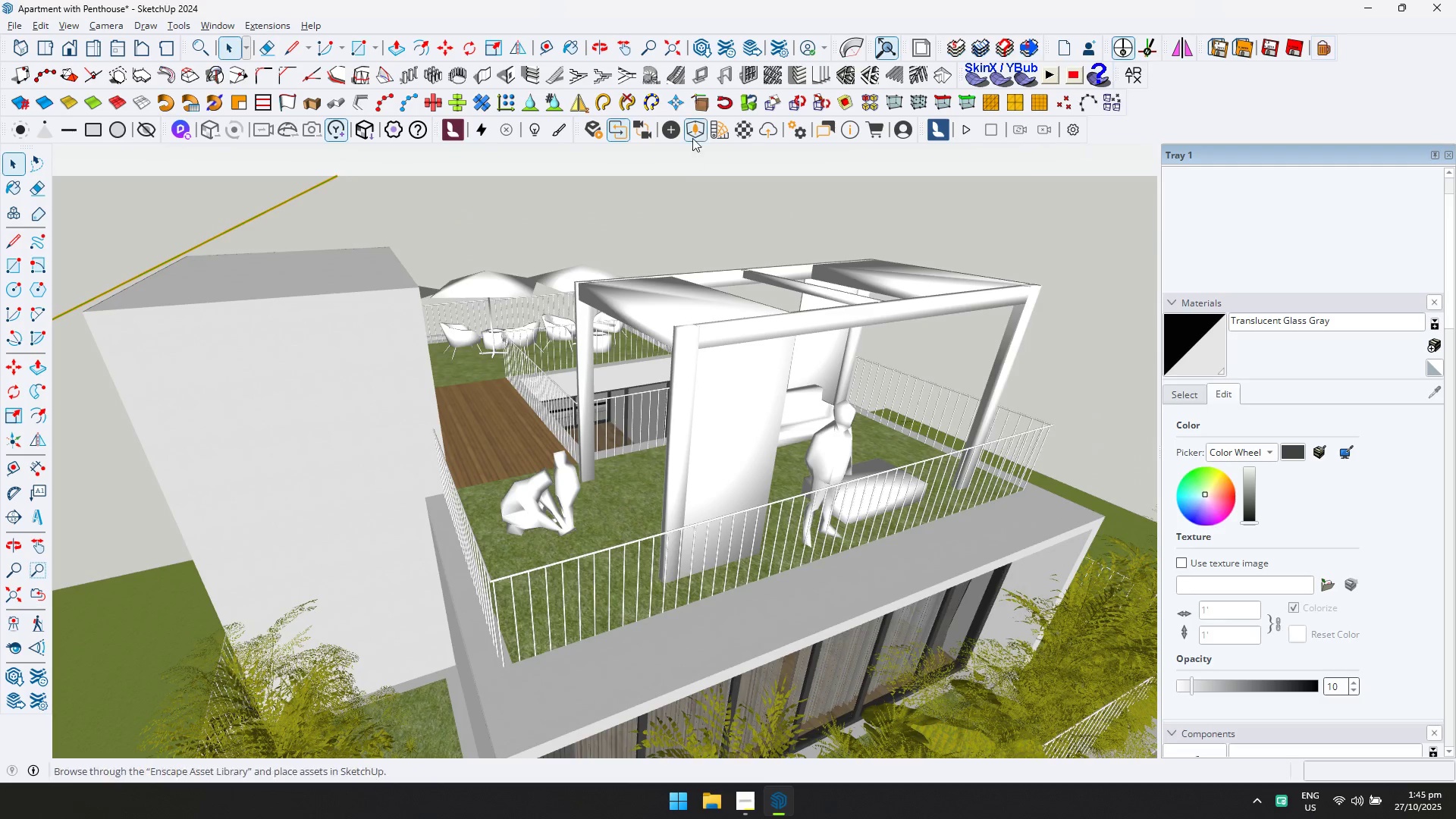 
left_click([693, 133])
 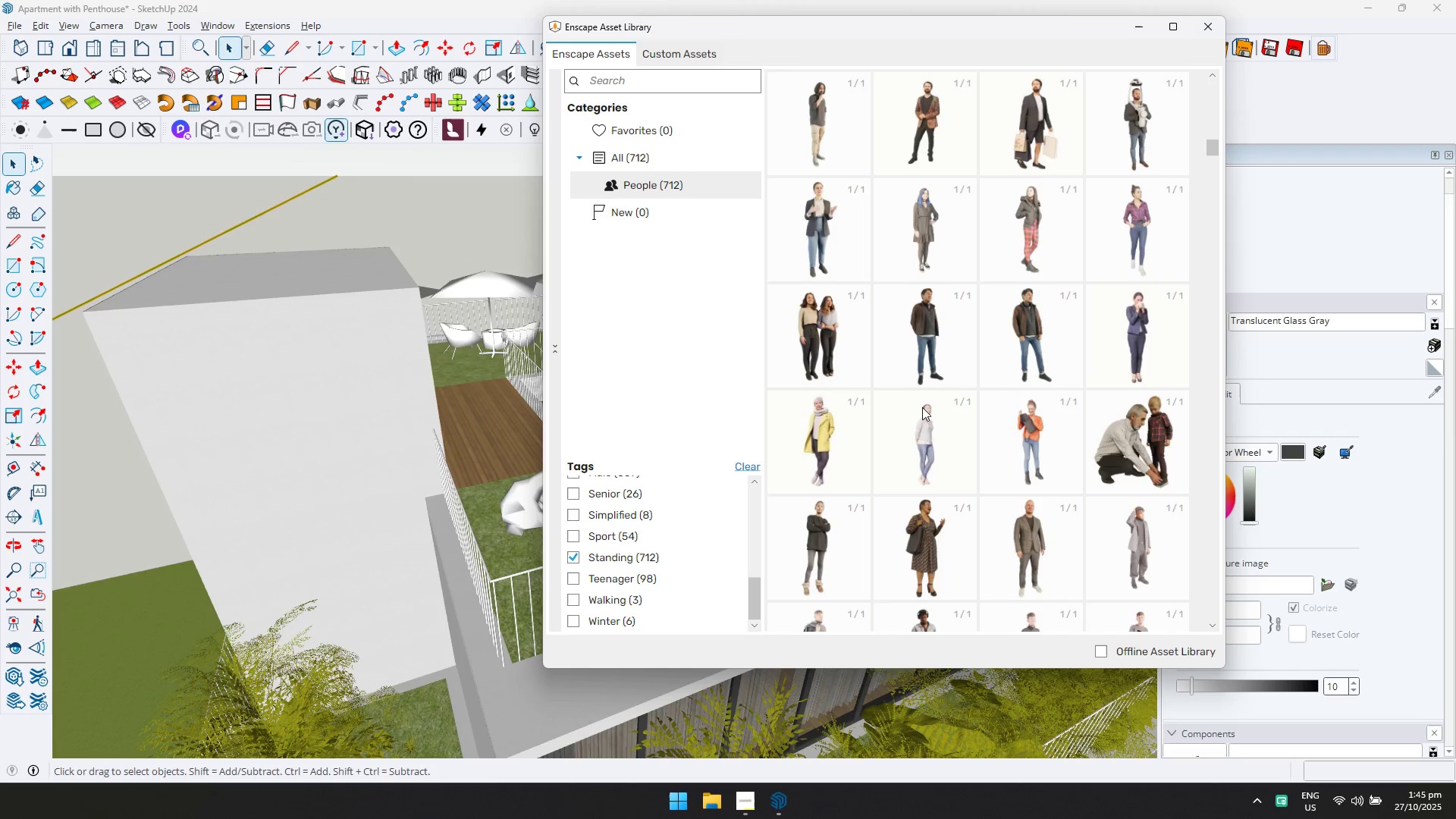 
scroll: coordinate [1066, 497], scroll_direction: down, amount: 10.0
 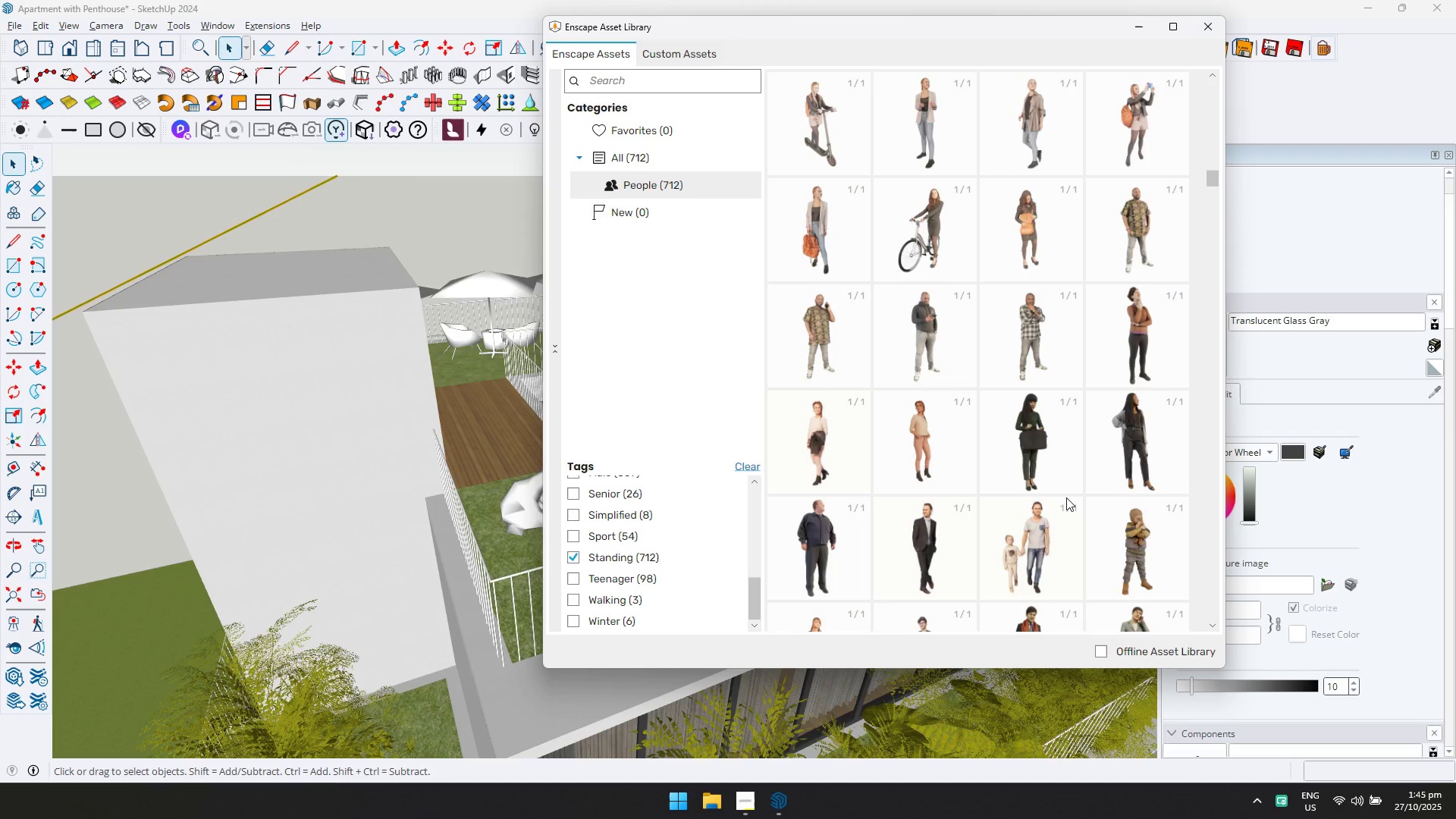 
scroll: coordinate [840, 546], scroll_direction: down, amount: 3.0
 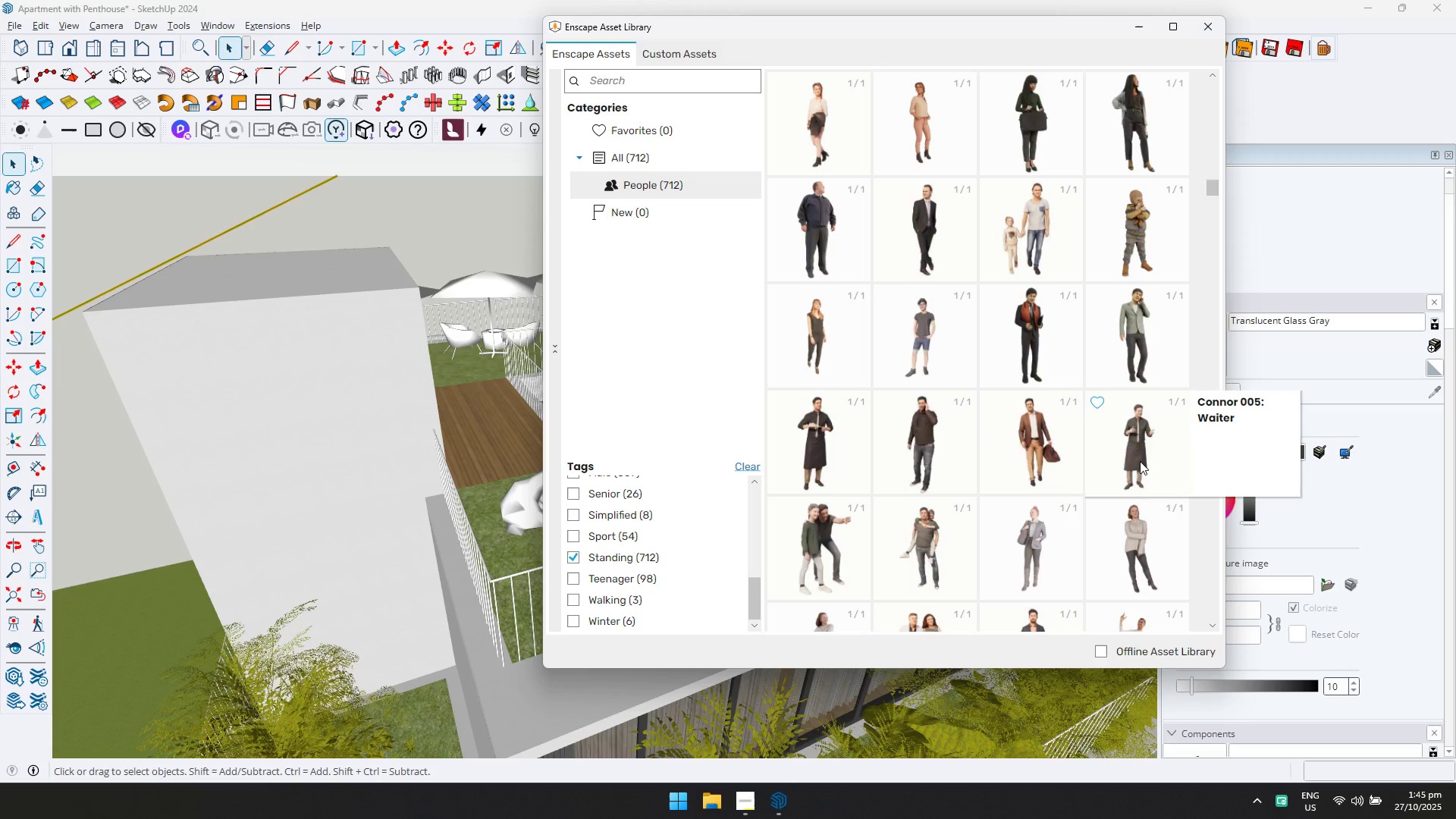 
double_click([1140, 461])
 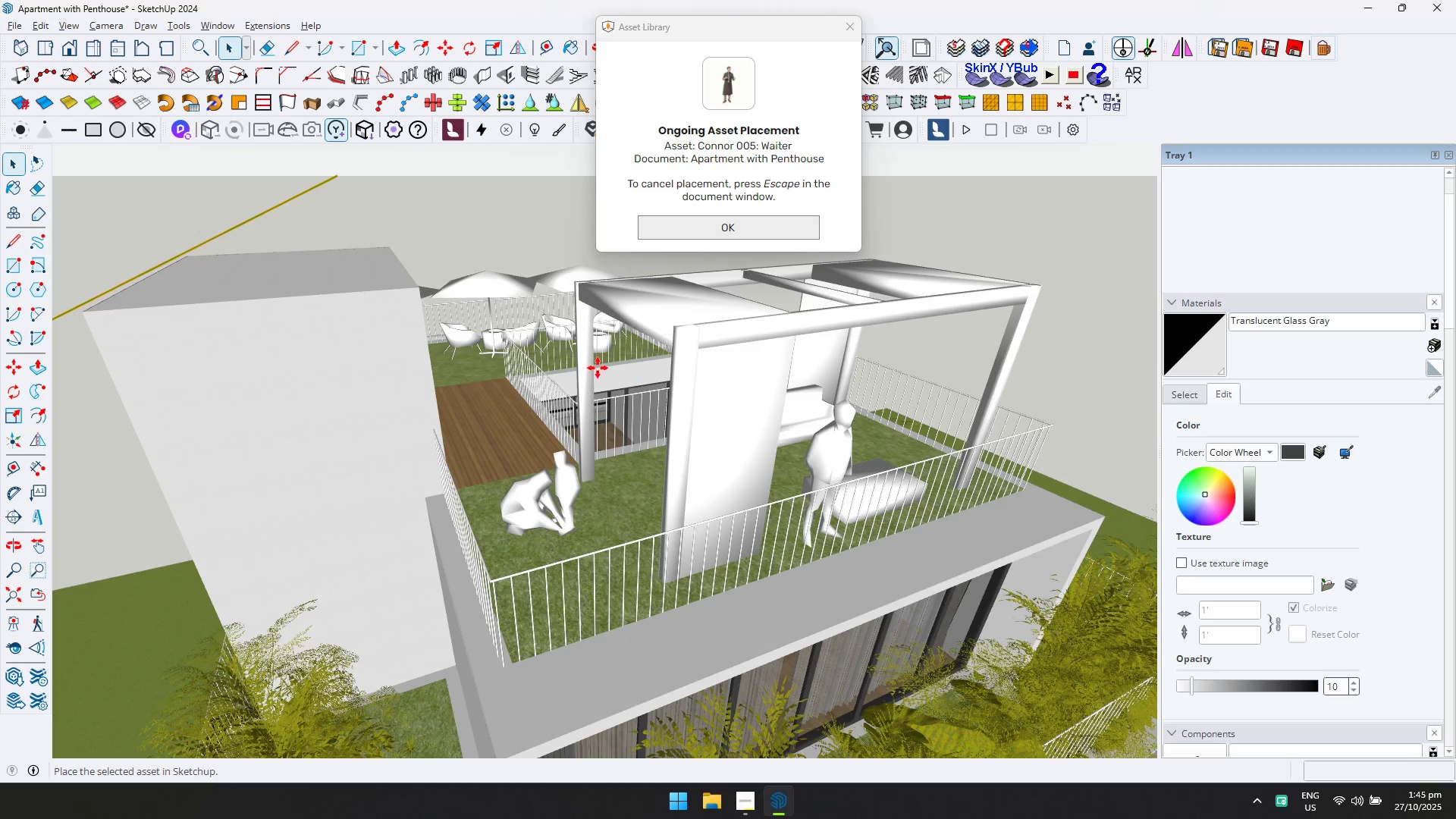 
hold_key(key=ShiftLeft, duration=0.47)
 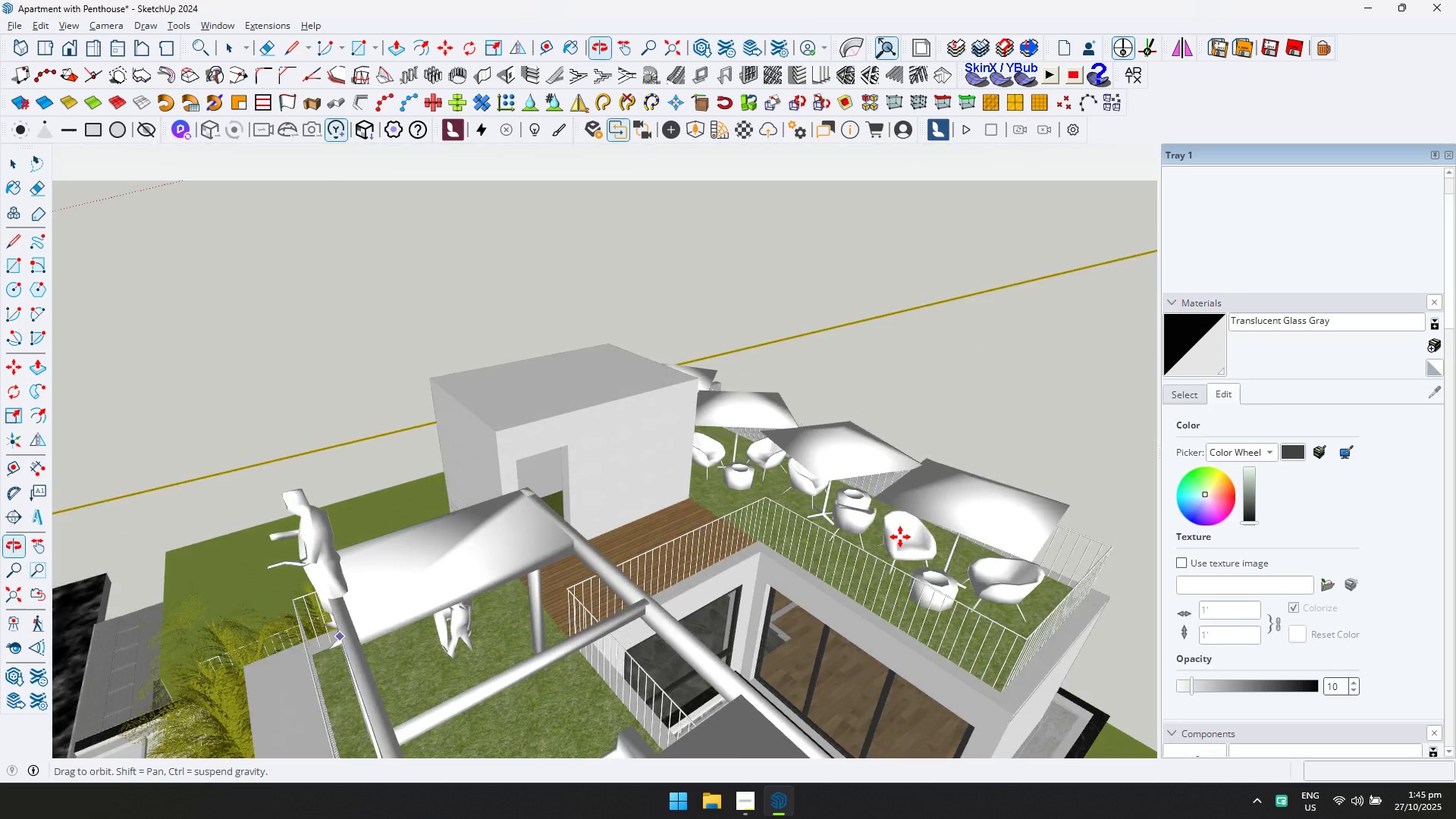 
scroll: coordinate [893, 504], scroll_direction: up, amount: 11.0
 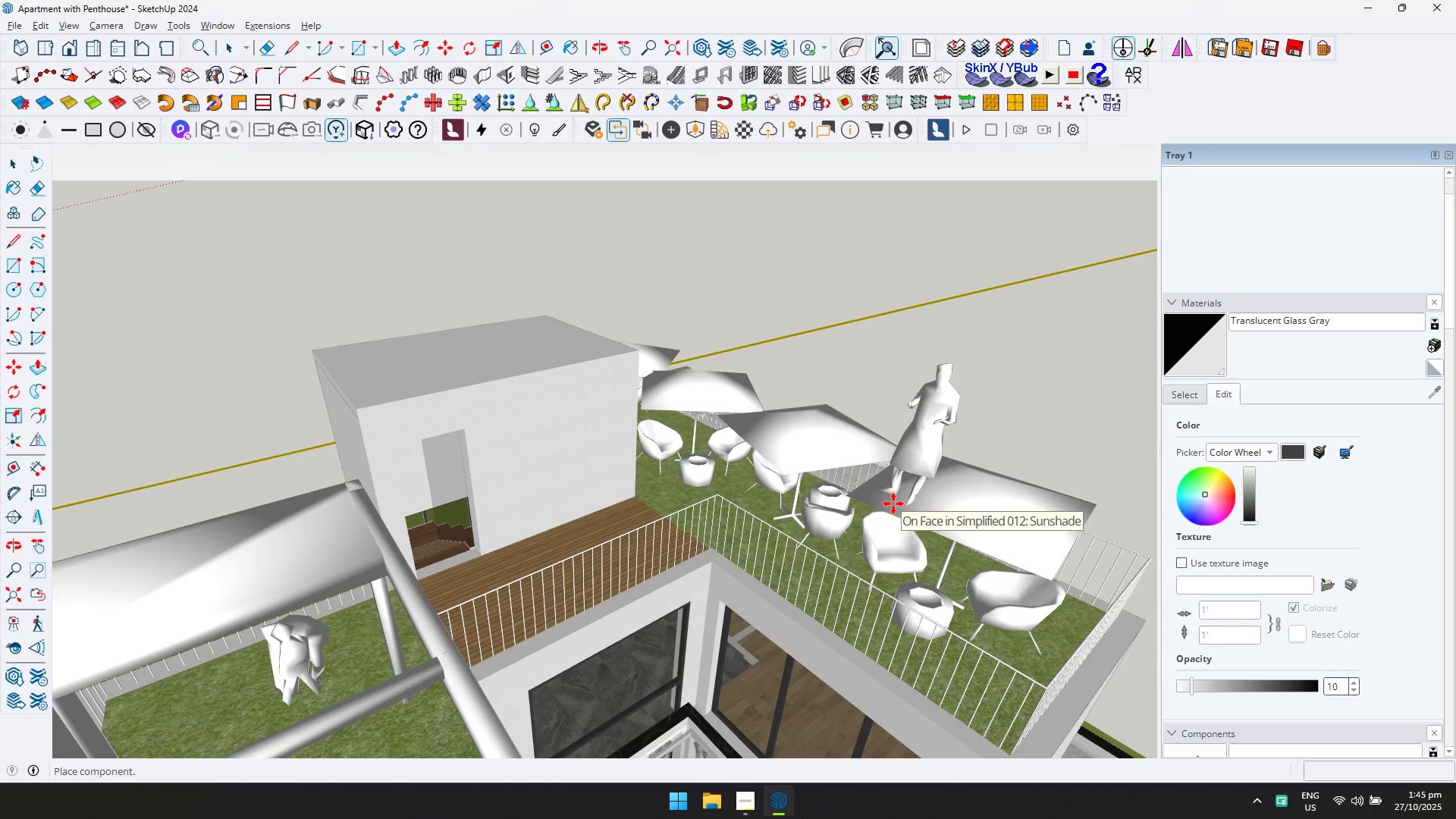 
key(Shift+ShiftLeft)
 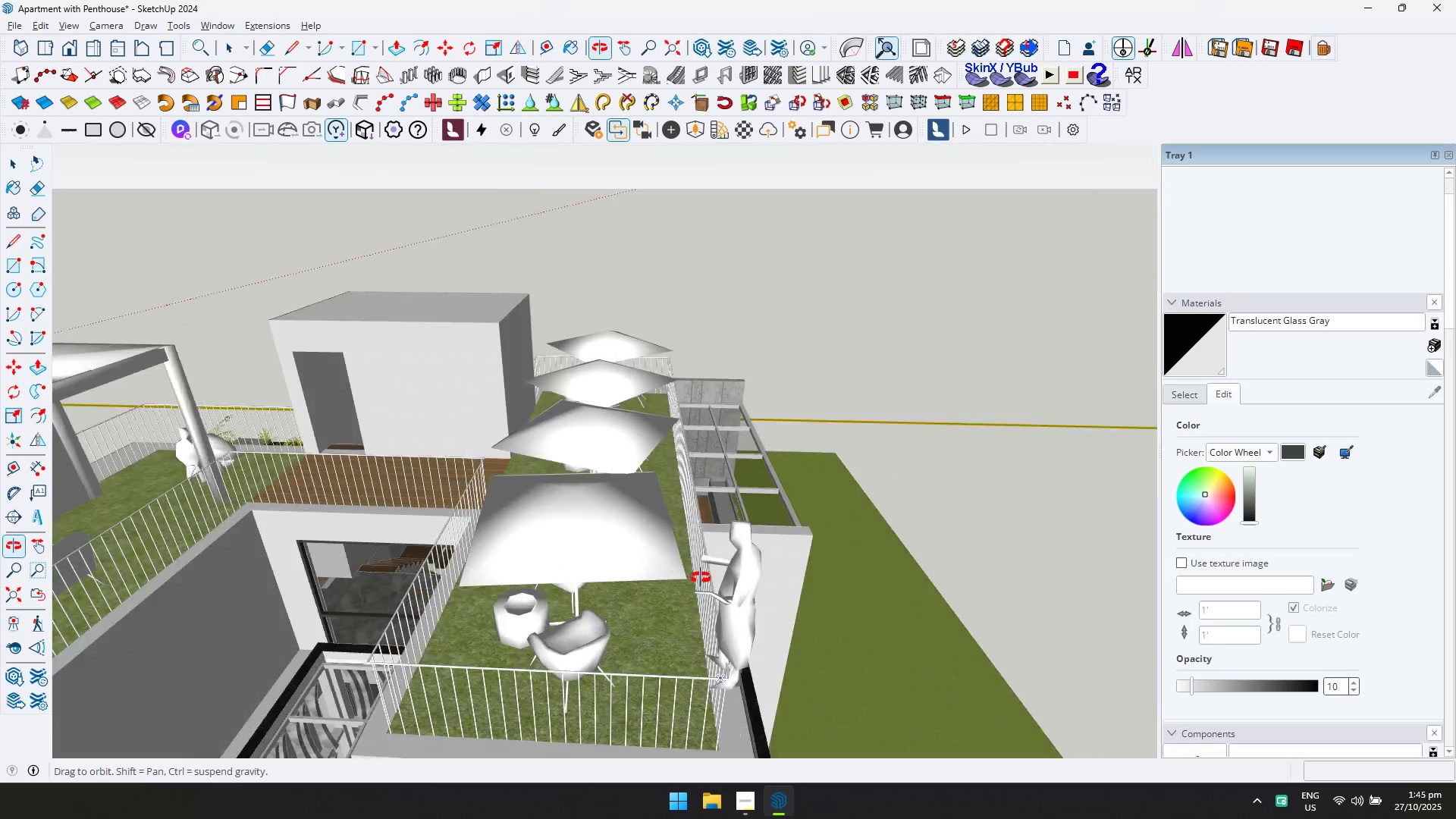 
scroll: coordinate [886, 600], scroll_direction: up, amount: 10.0
 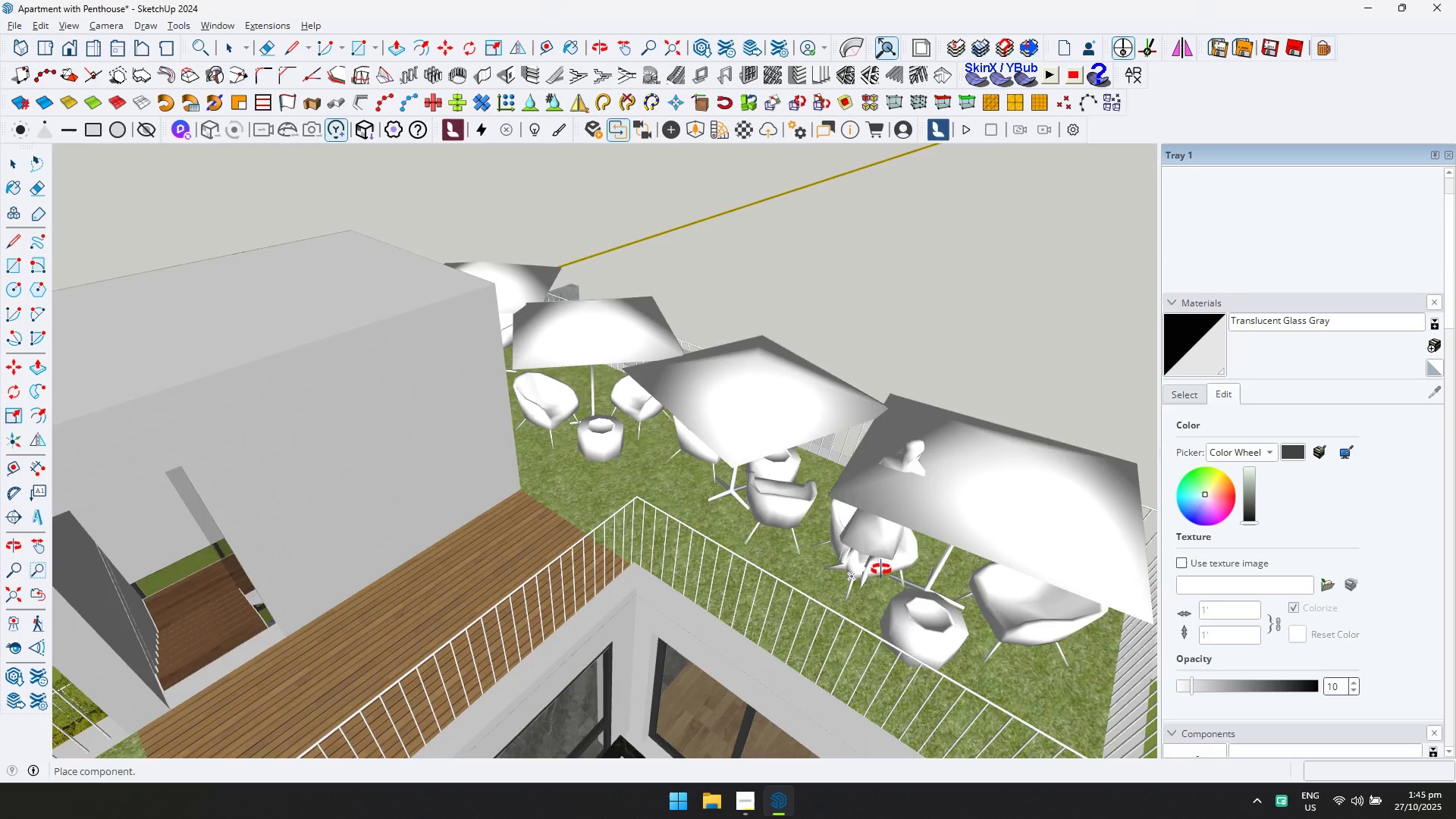 
hold_key(key=ShiftLeft, duration=0.51)
 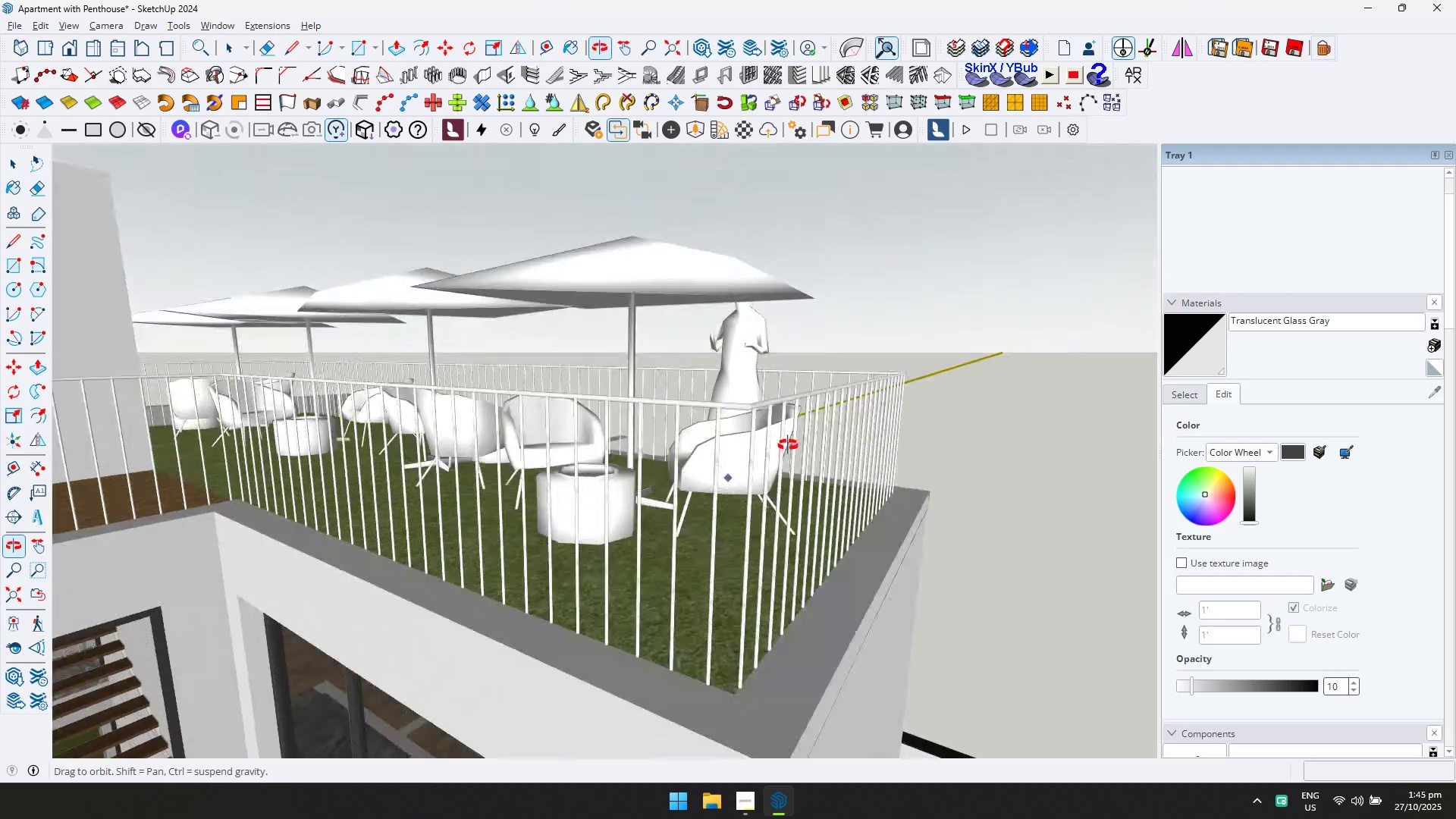 
wait(5.63)
 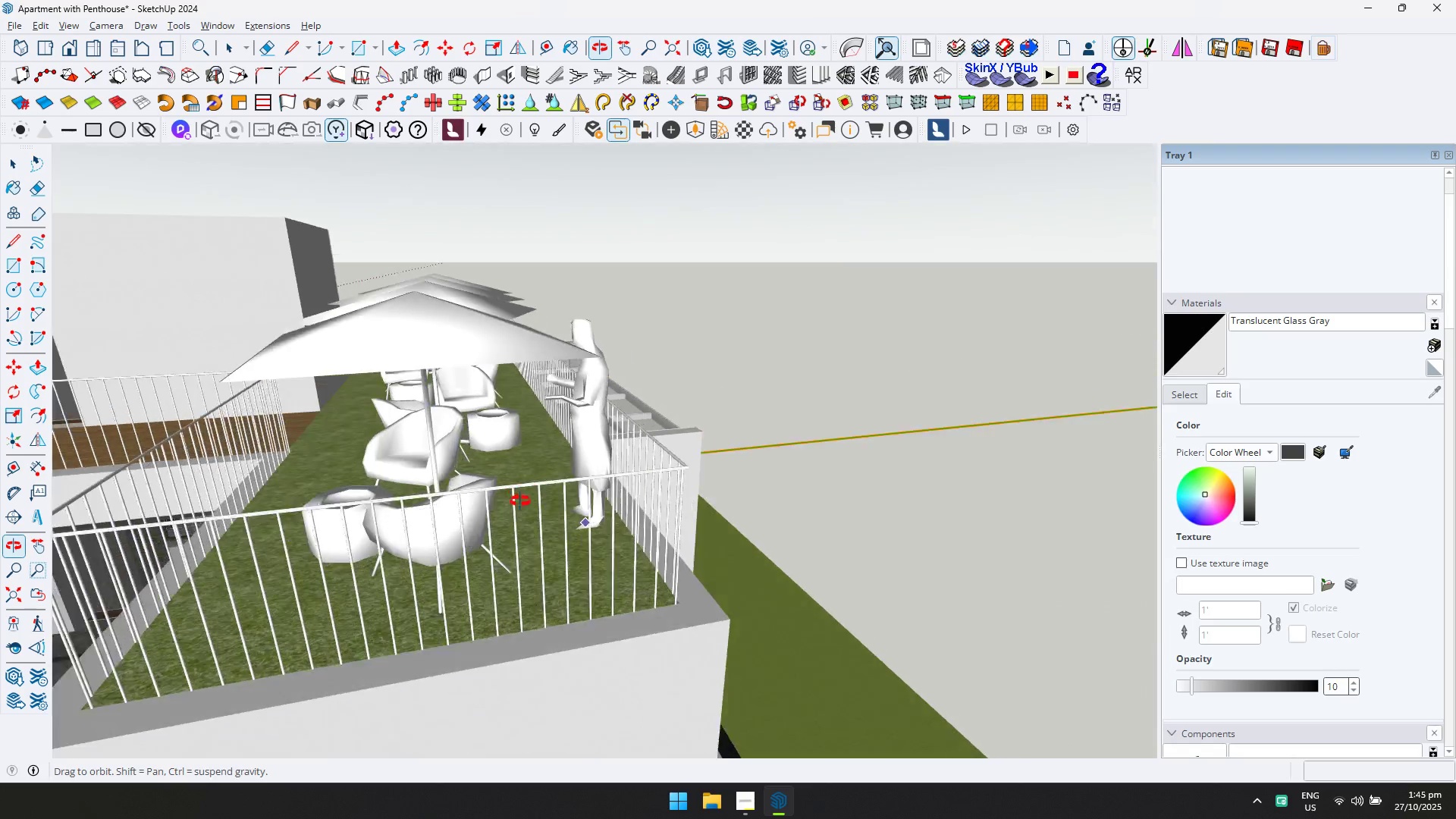 
key(Escape)
 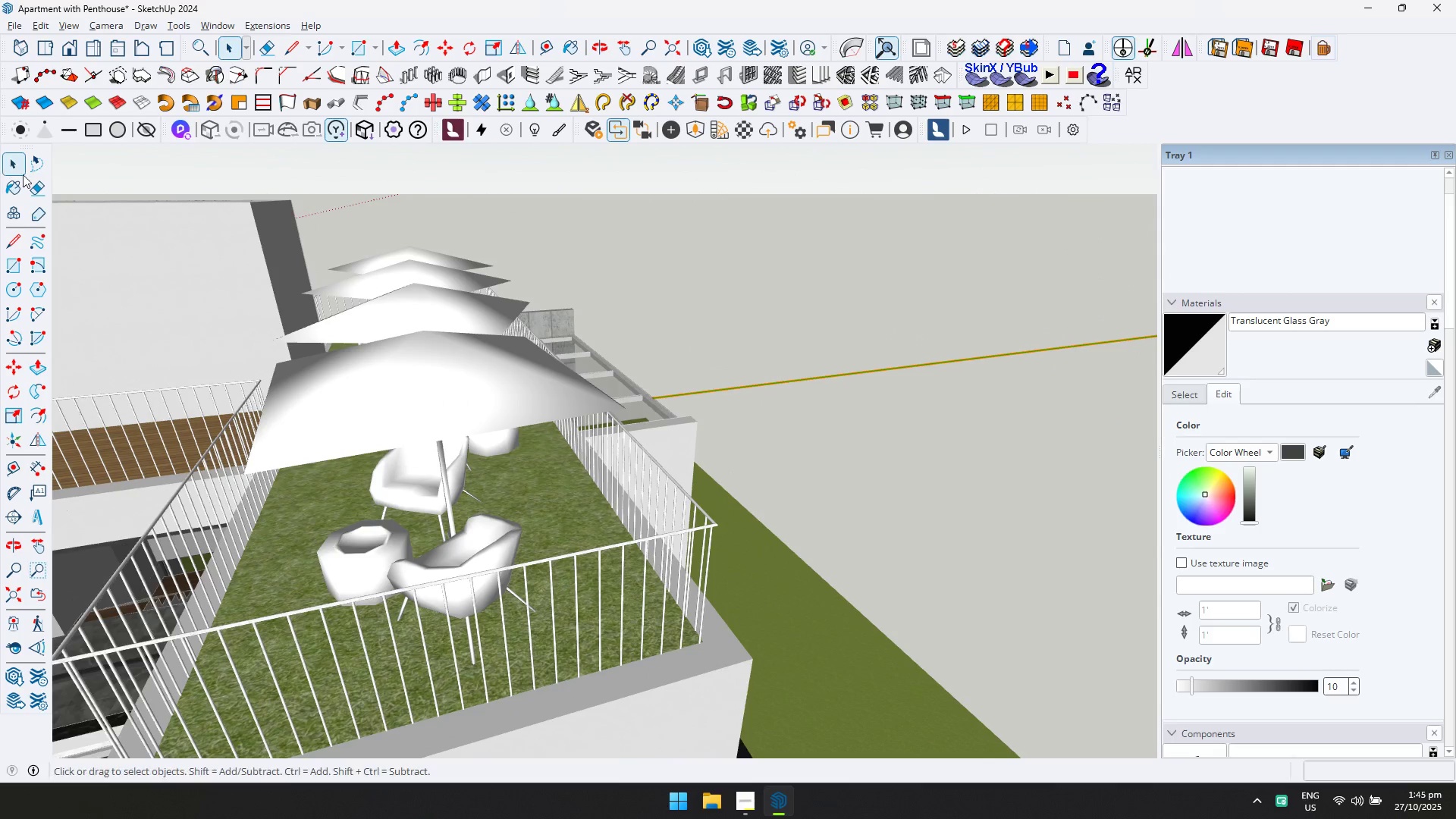 
double_click([383, 369])
 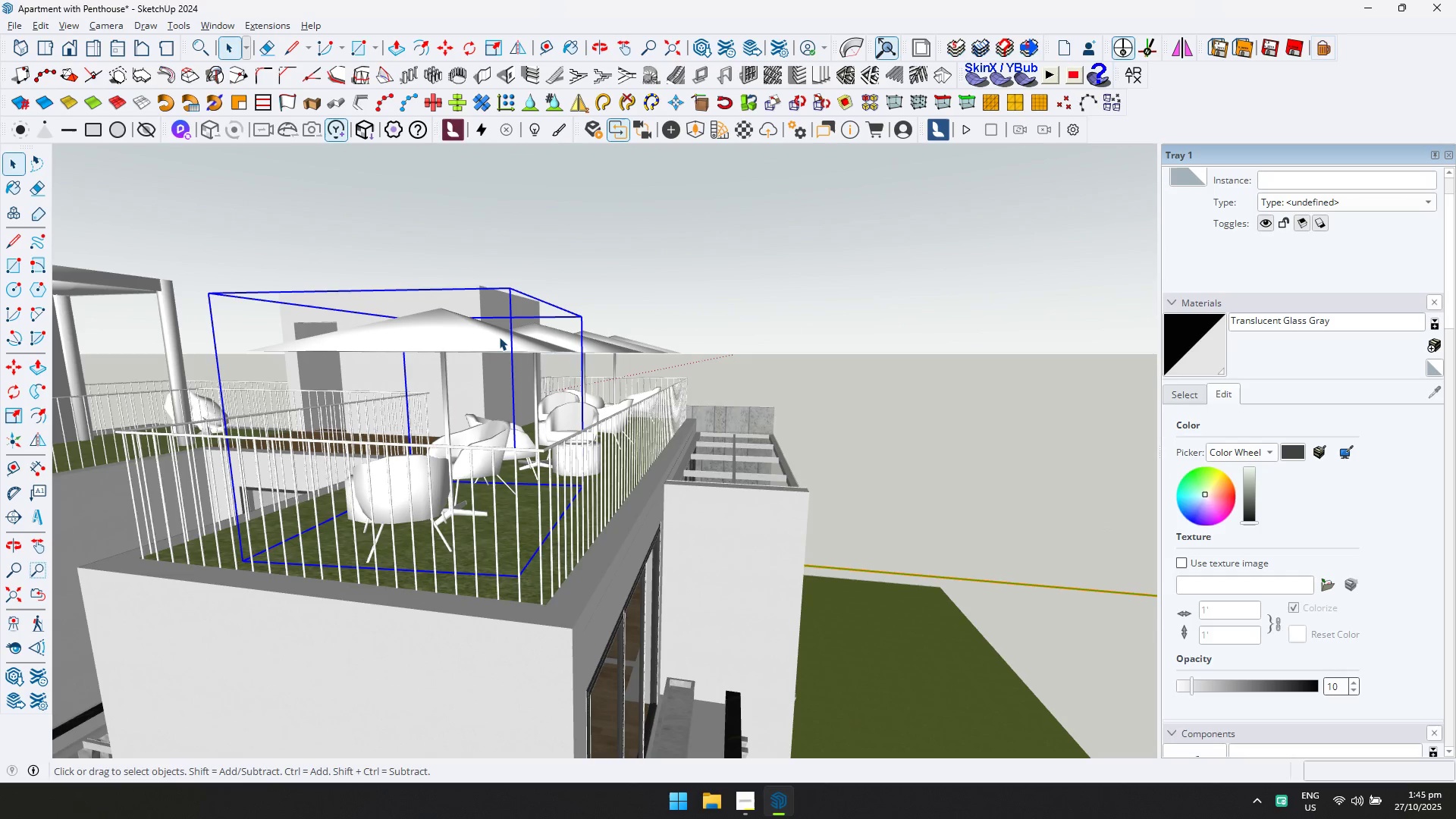 
key(Control+ControlLeft)
 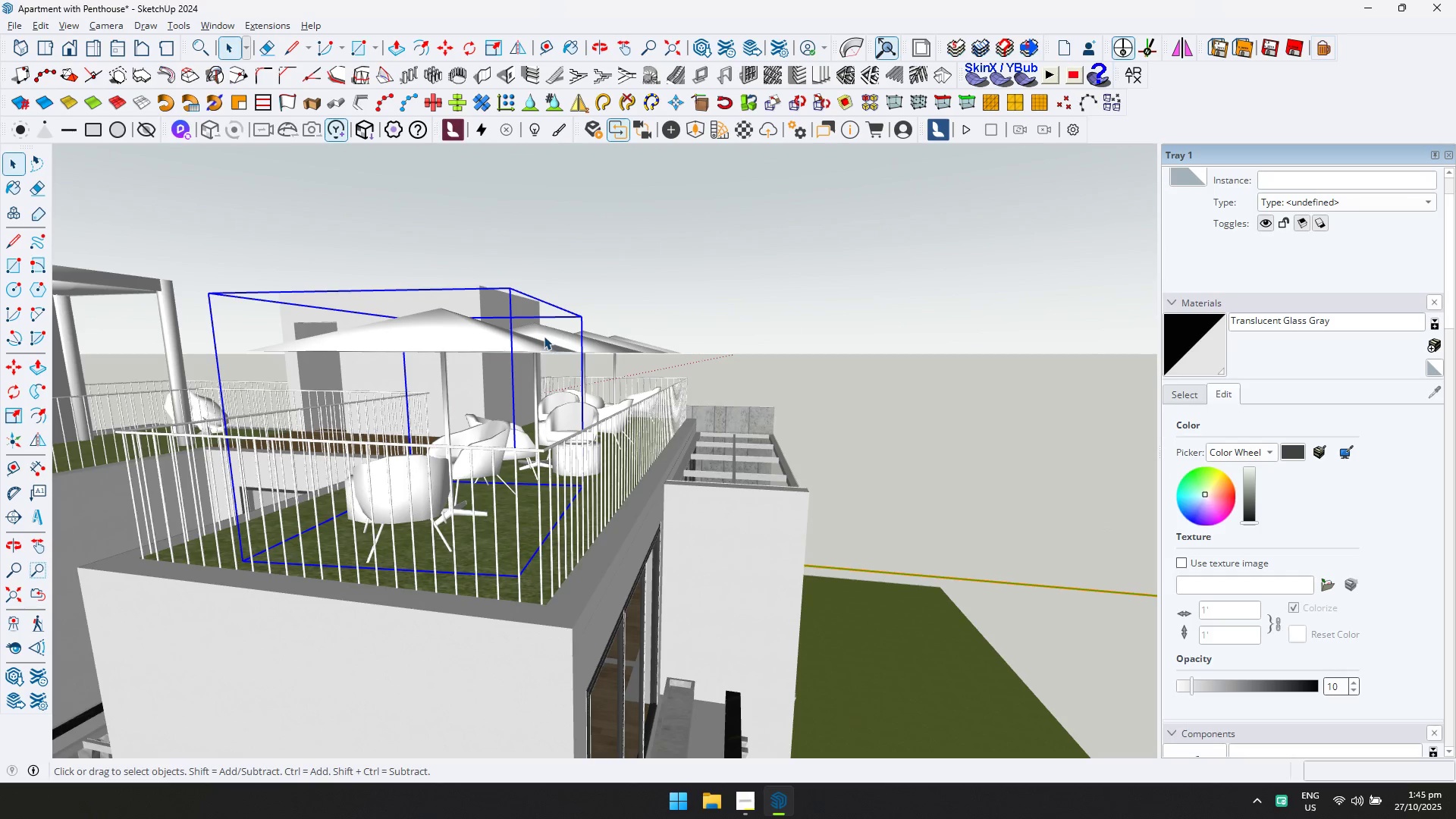 
key(Control+ControlLeft)
 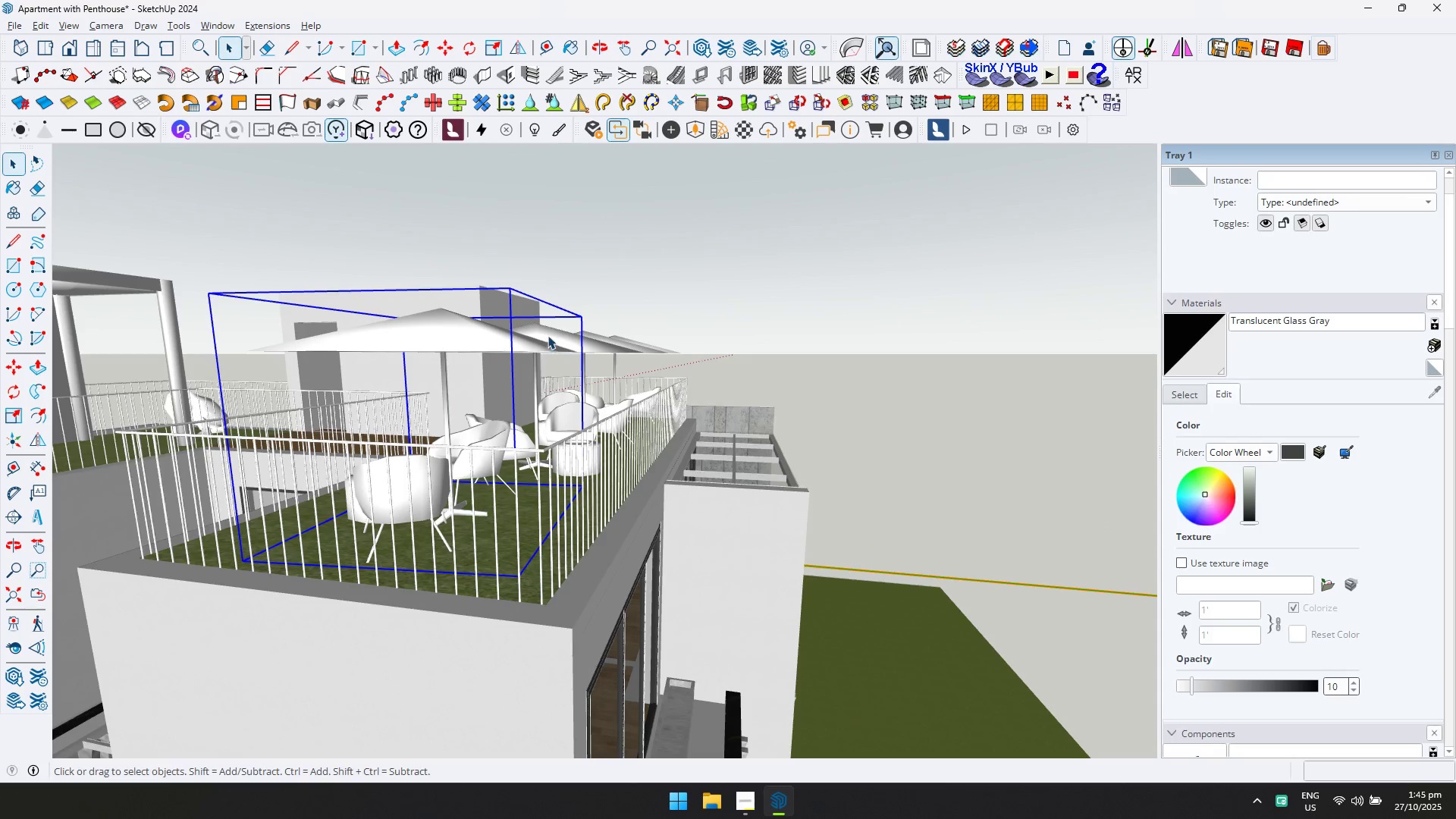 
hold_key(key=ControlLeft, duration=1.52)
double_click([603, 341])
 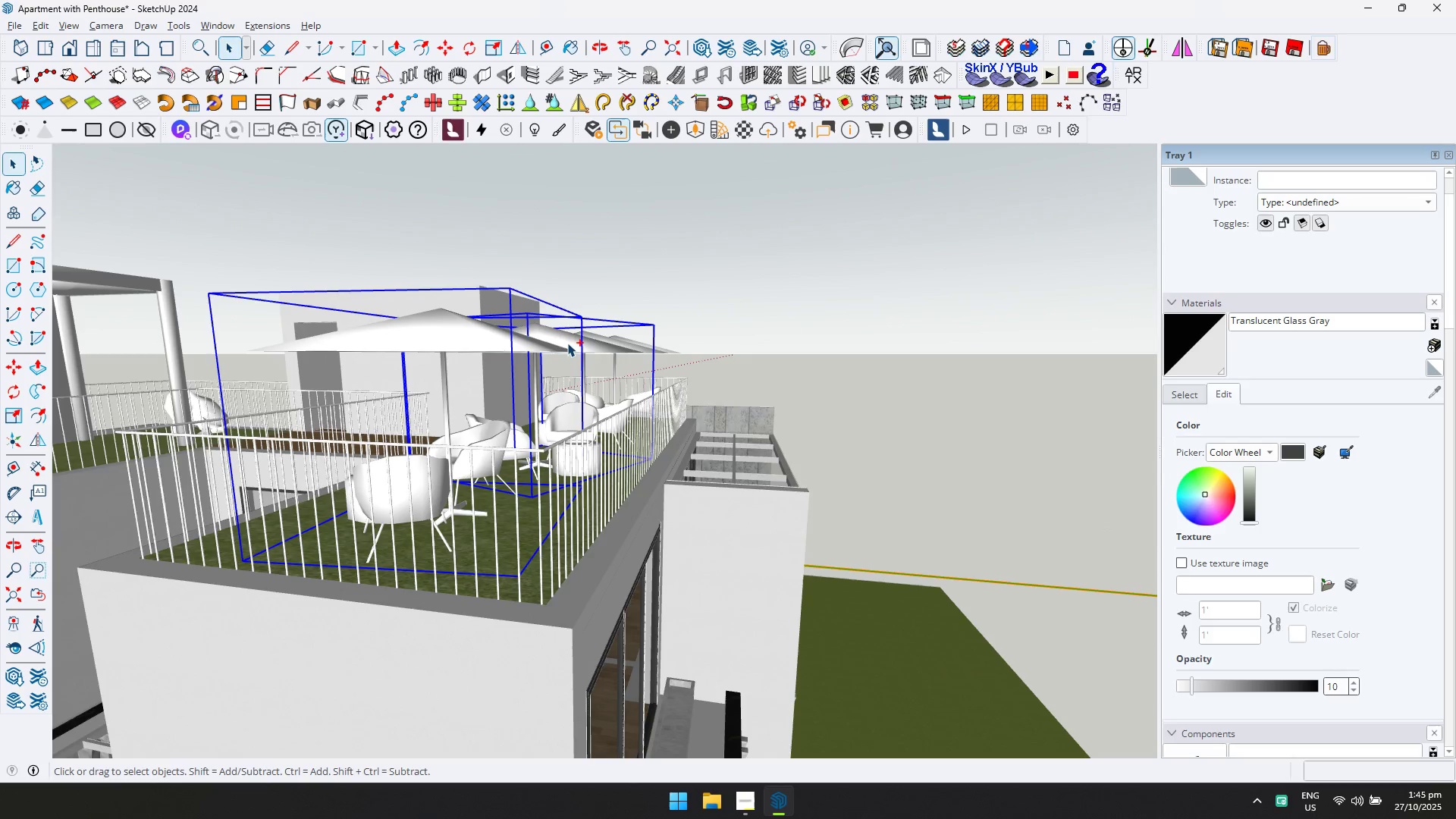 
hold_key(key=ControlLeft, duration=0.39)
 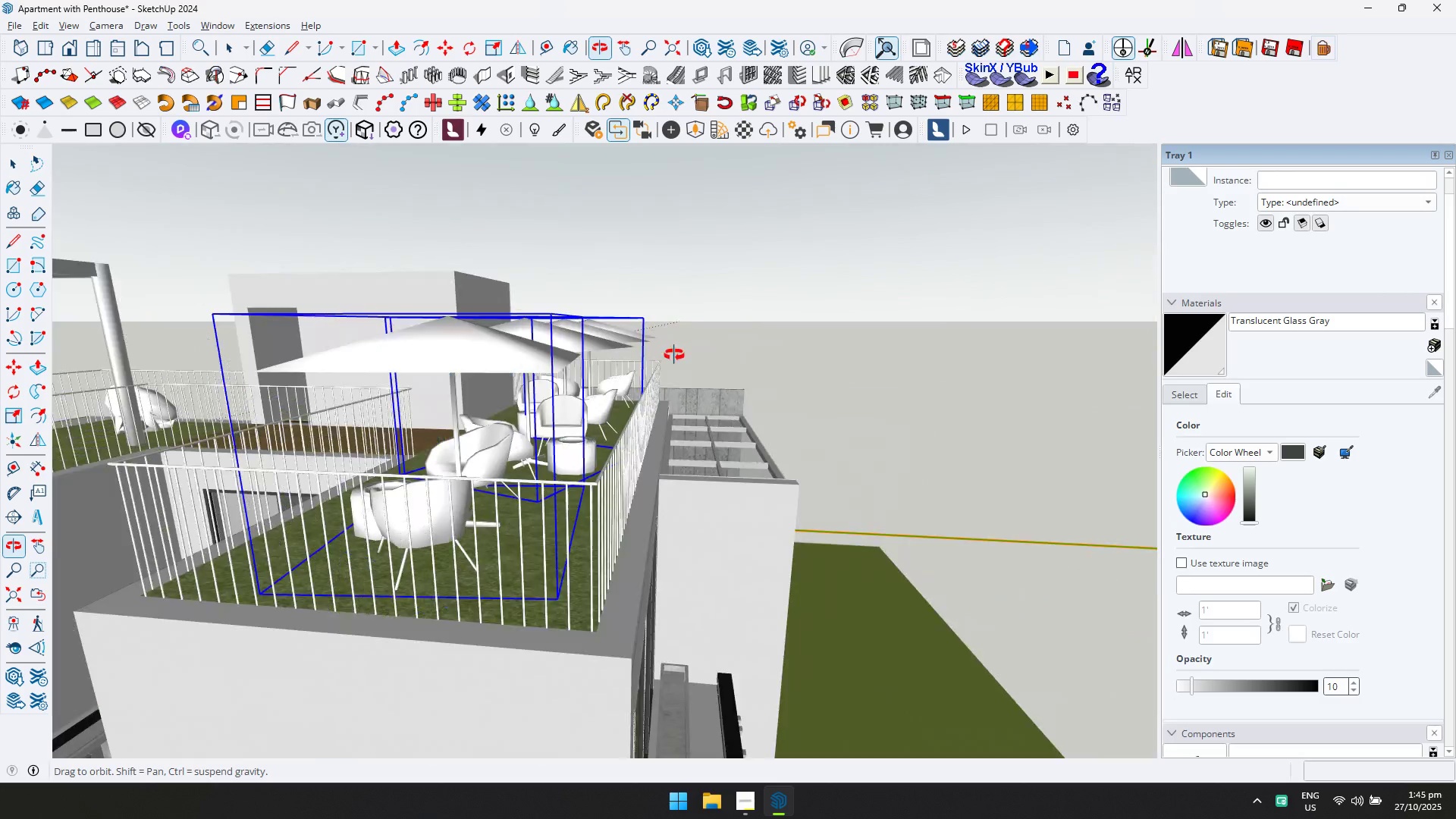 
hold_key(key=ShiftLeft, duration=0.45)
 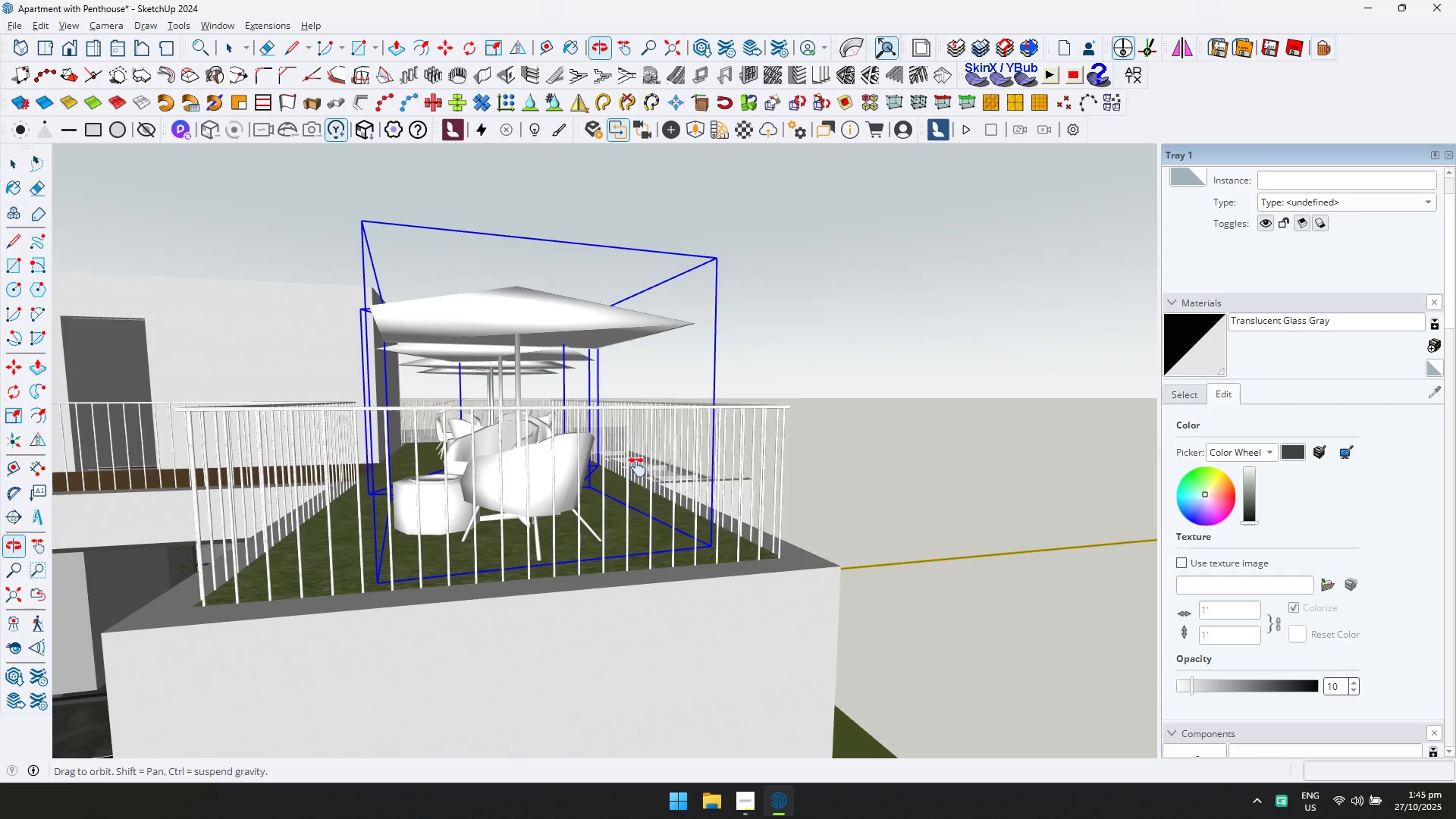 
scroll: coordinate [394, 388], scroll_direction: down, amount: 13.0
 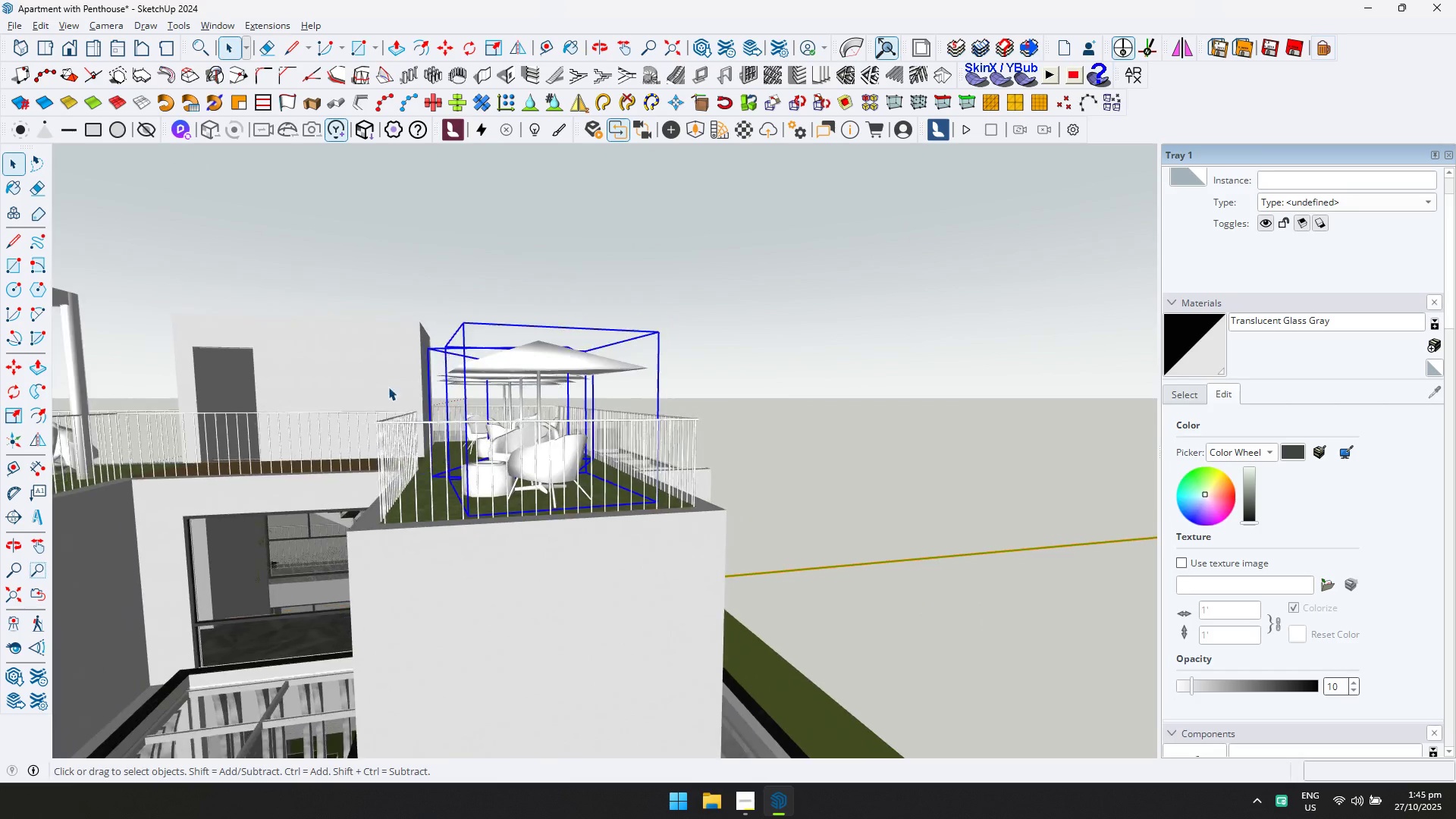 
hold_key(key=ShiftLeft, duration=0.35)
 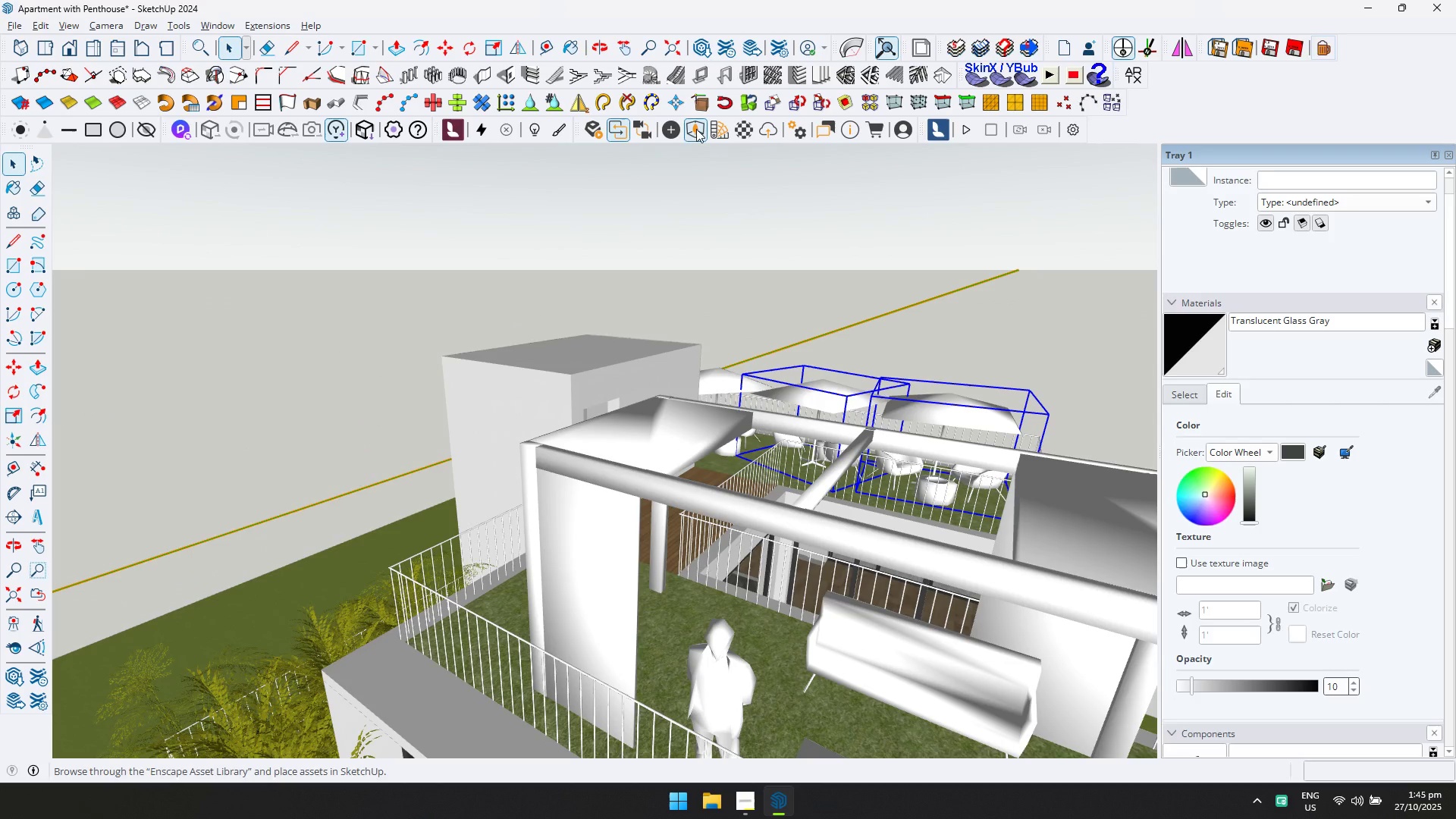 
left_click([689, 128])
 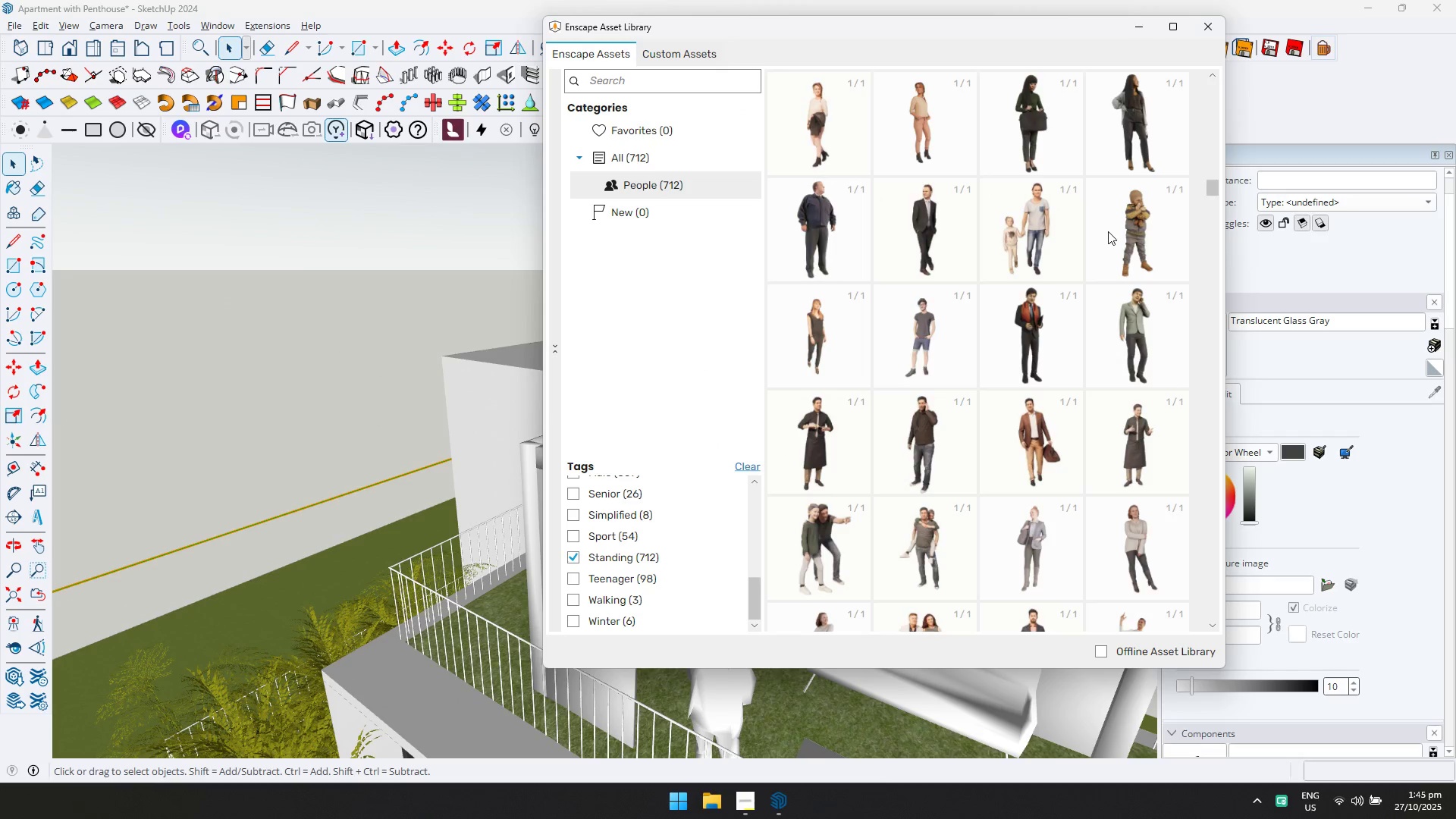 
double_click([1054, 234])
 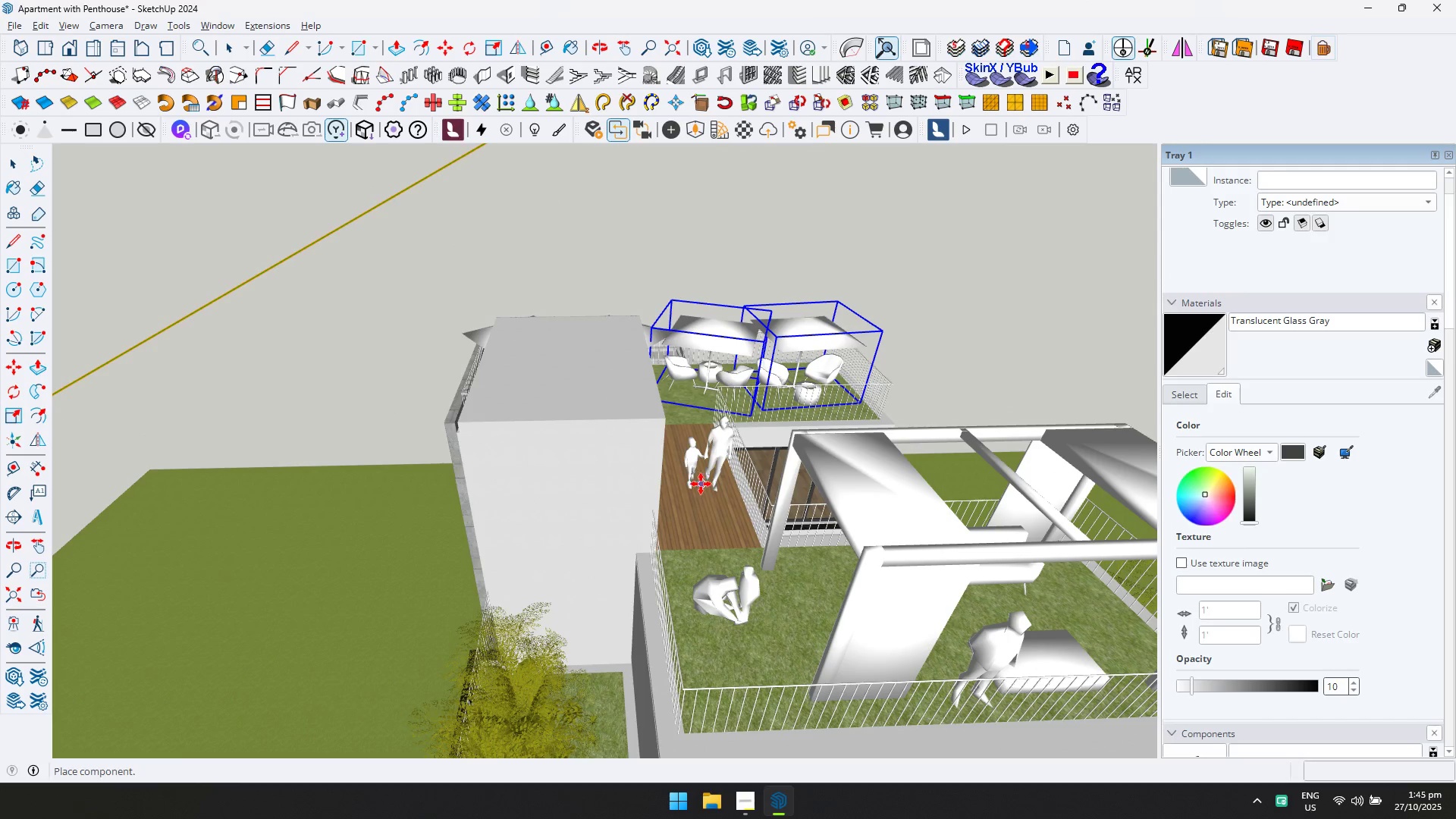 
left_click([694, 482])
 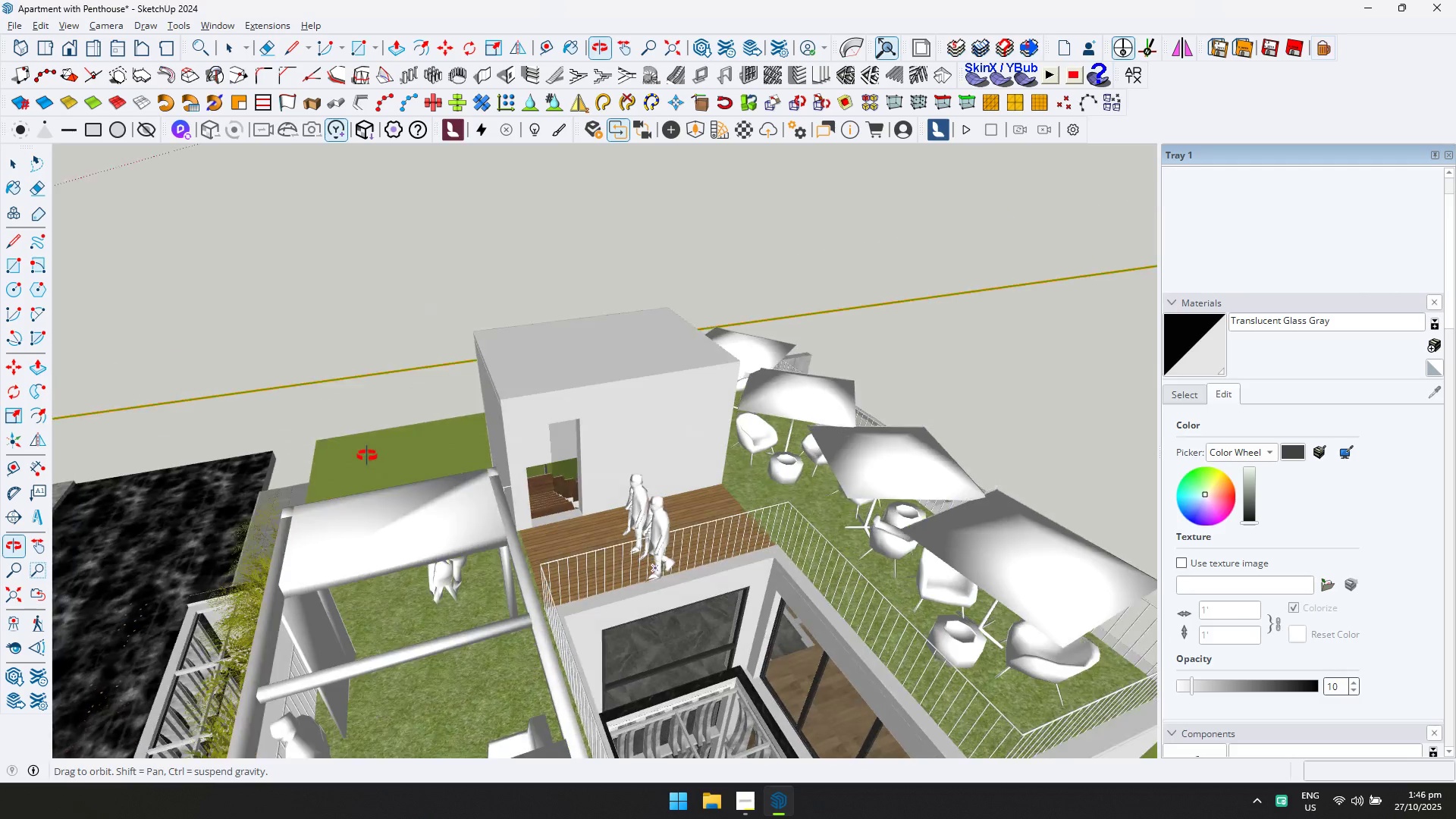 
key(Escape)
 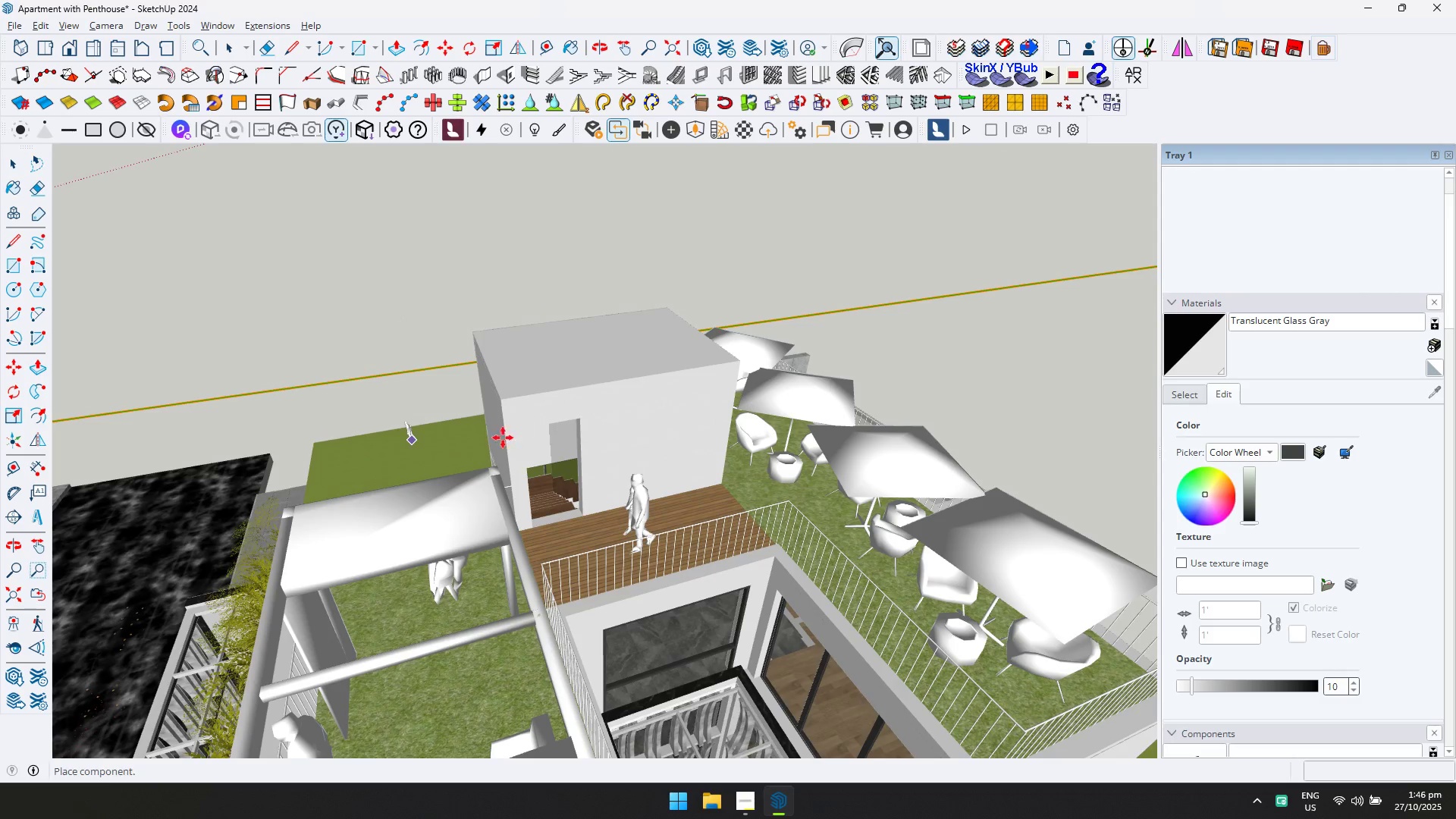 
scroll: coordinate [462, 489], scroll_direction: down, amount: 1.0
 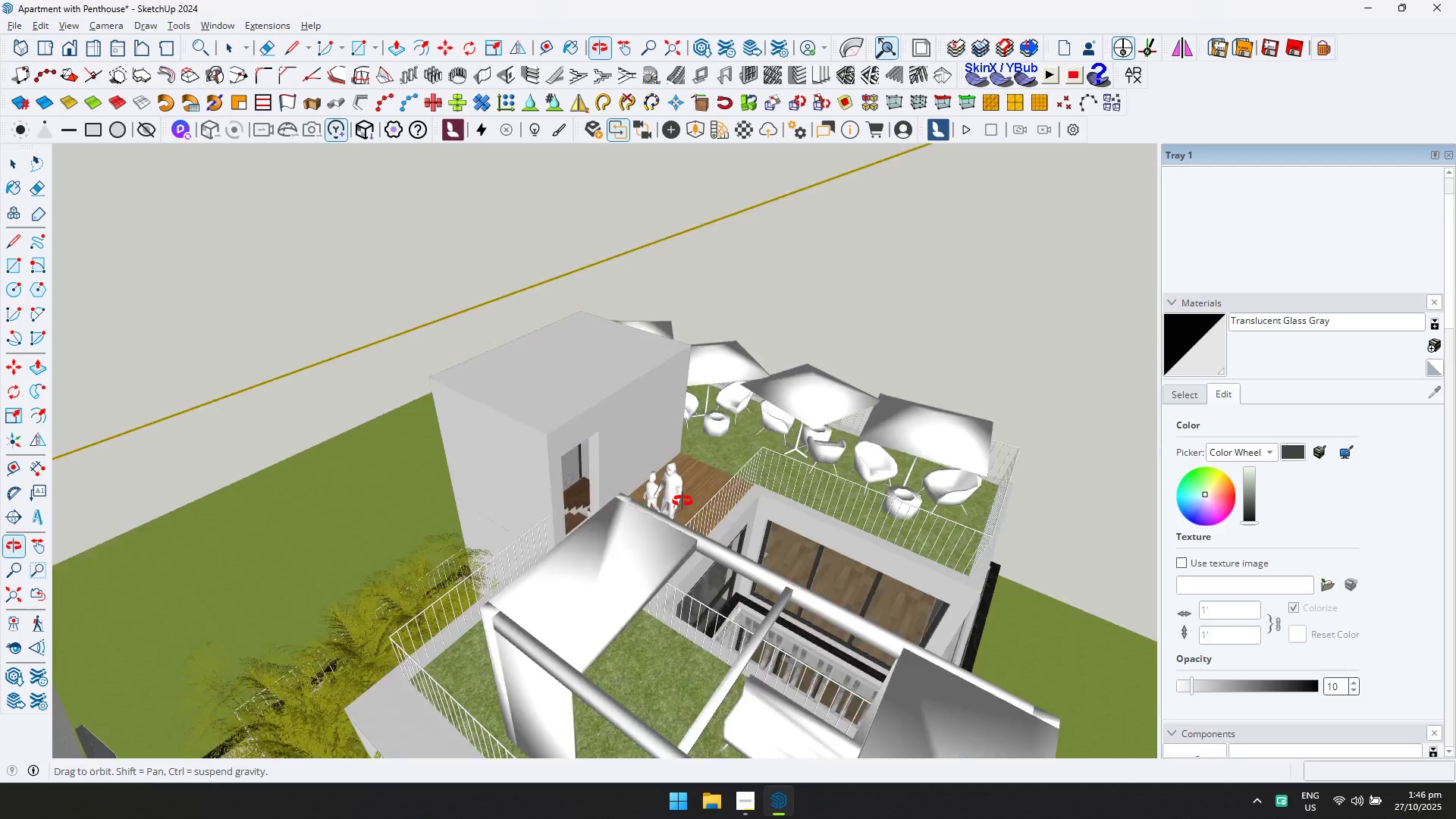 
hold_key(key=ShiftLeft, duration=0.3)
 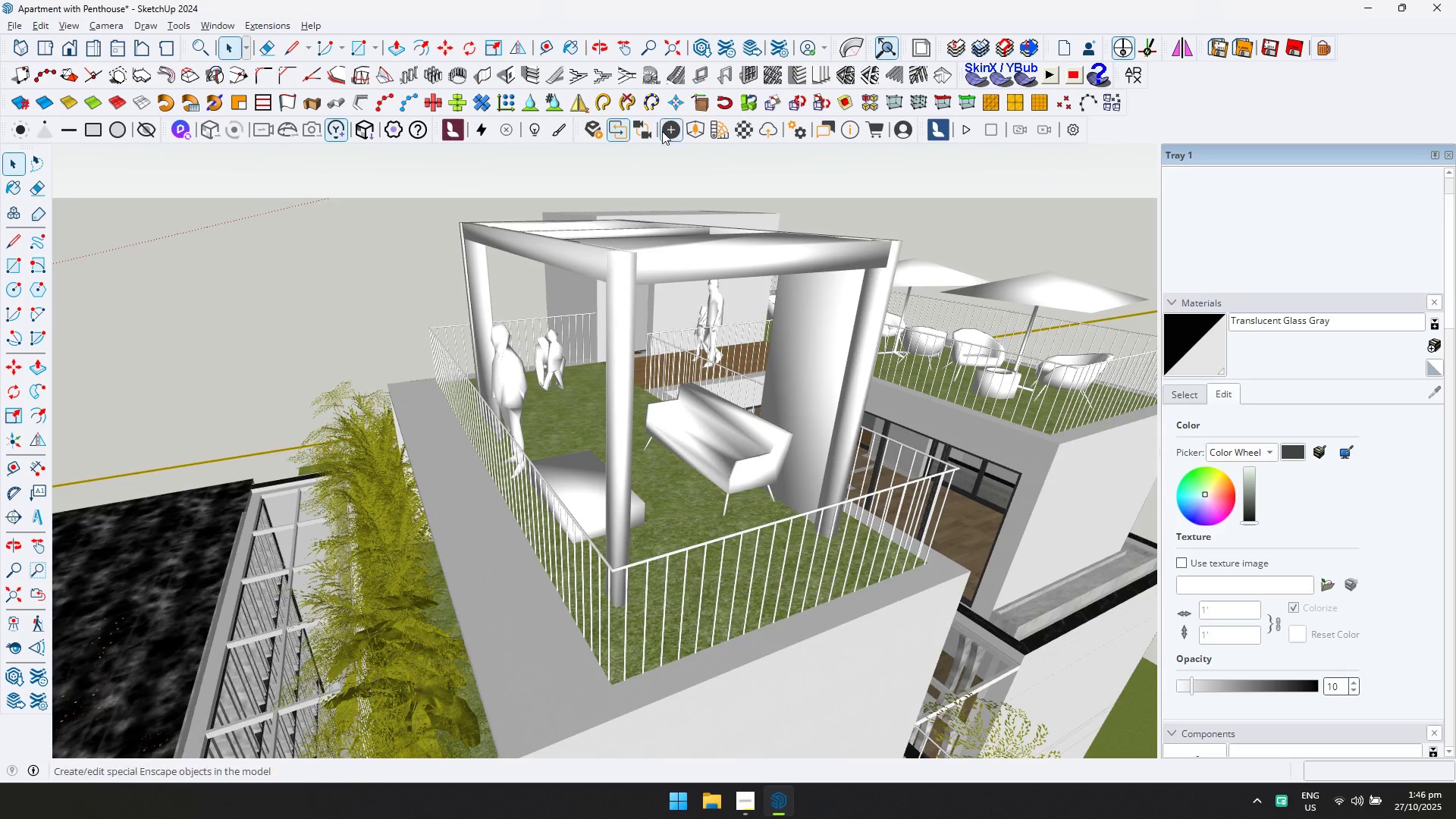 
left_click([692, 126])
 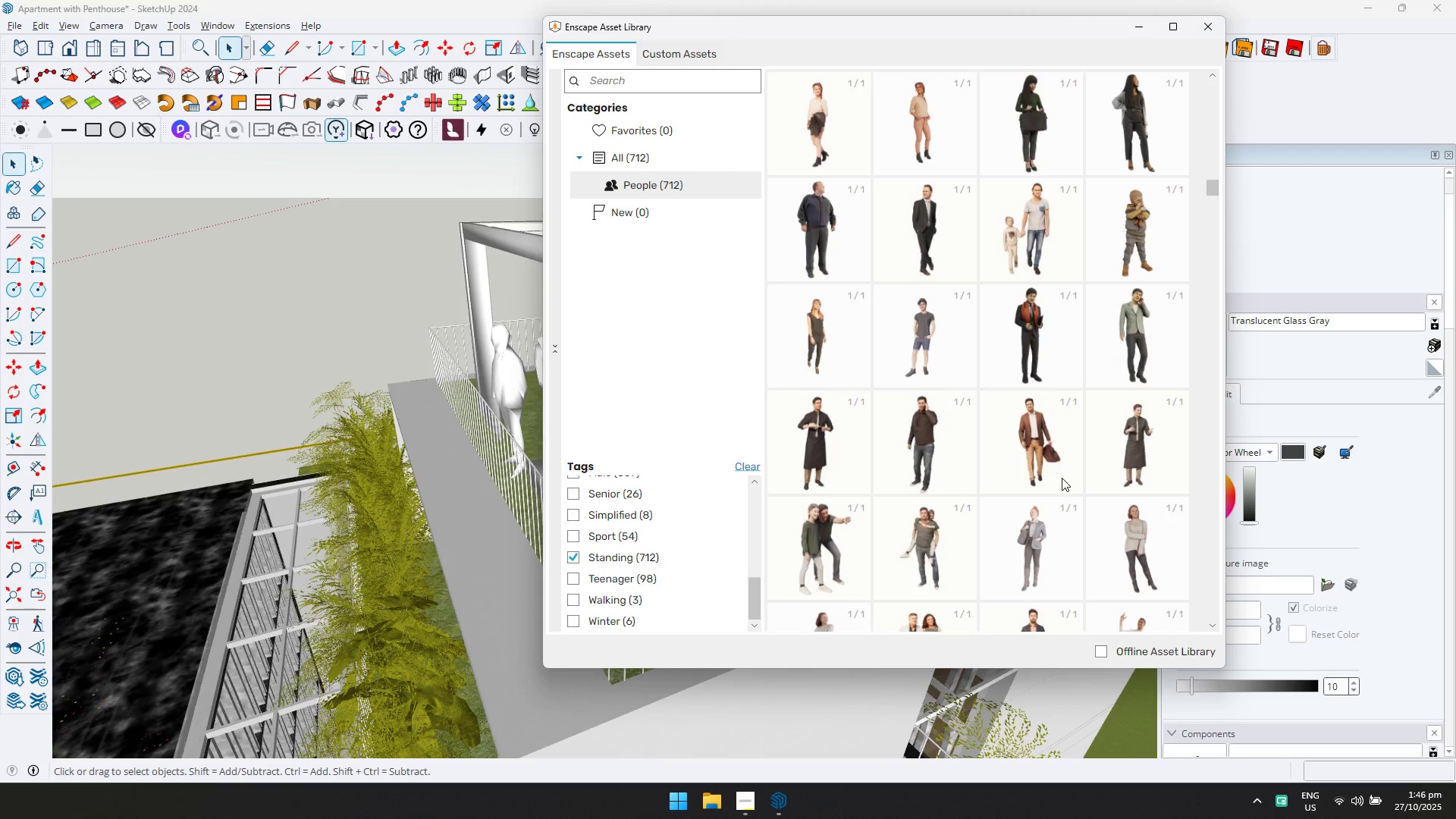 
scroll: coordinate [610, 527], scroll_direction: down, amount: 2.0
 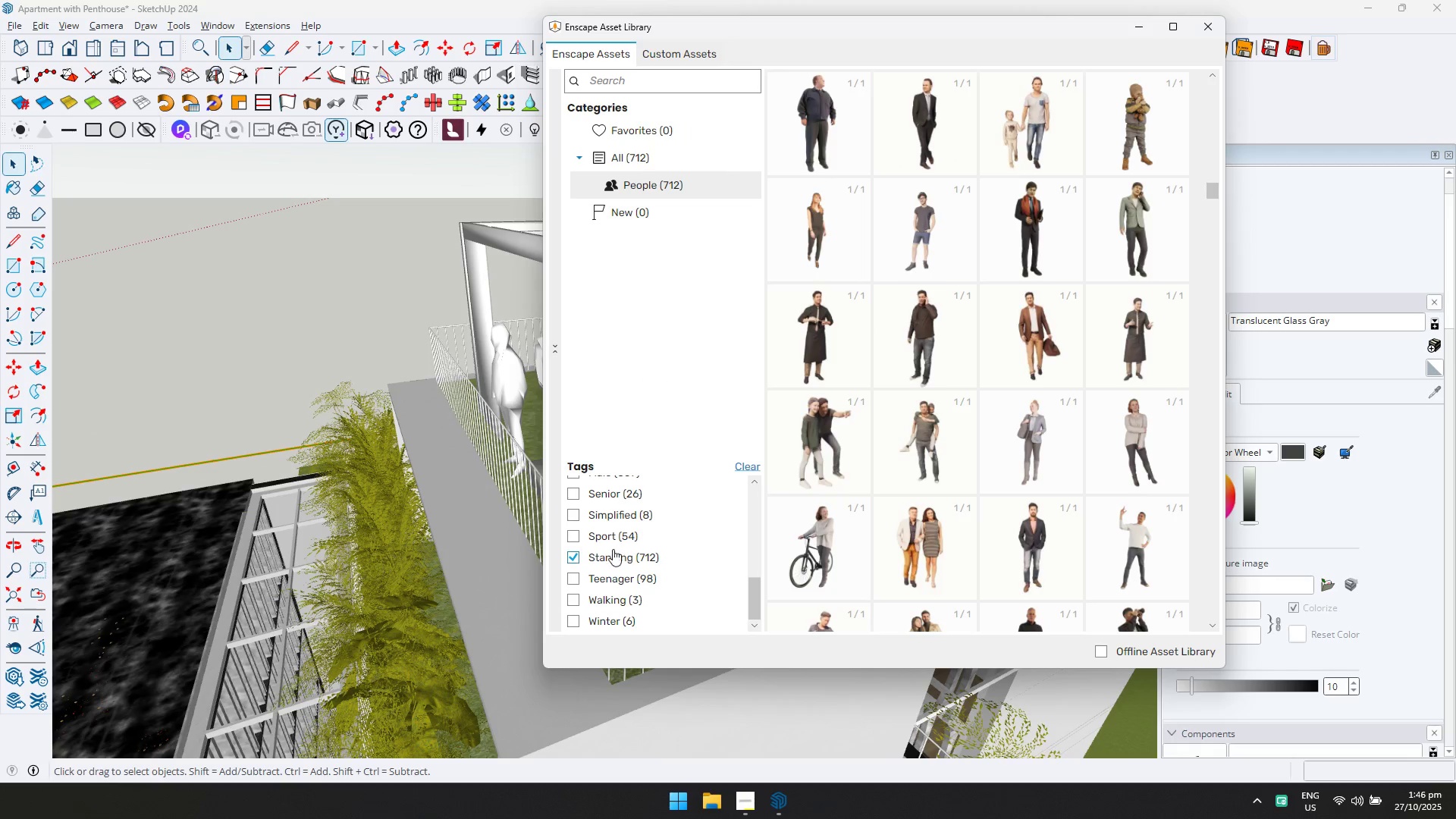 
left_click([610, 556])
 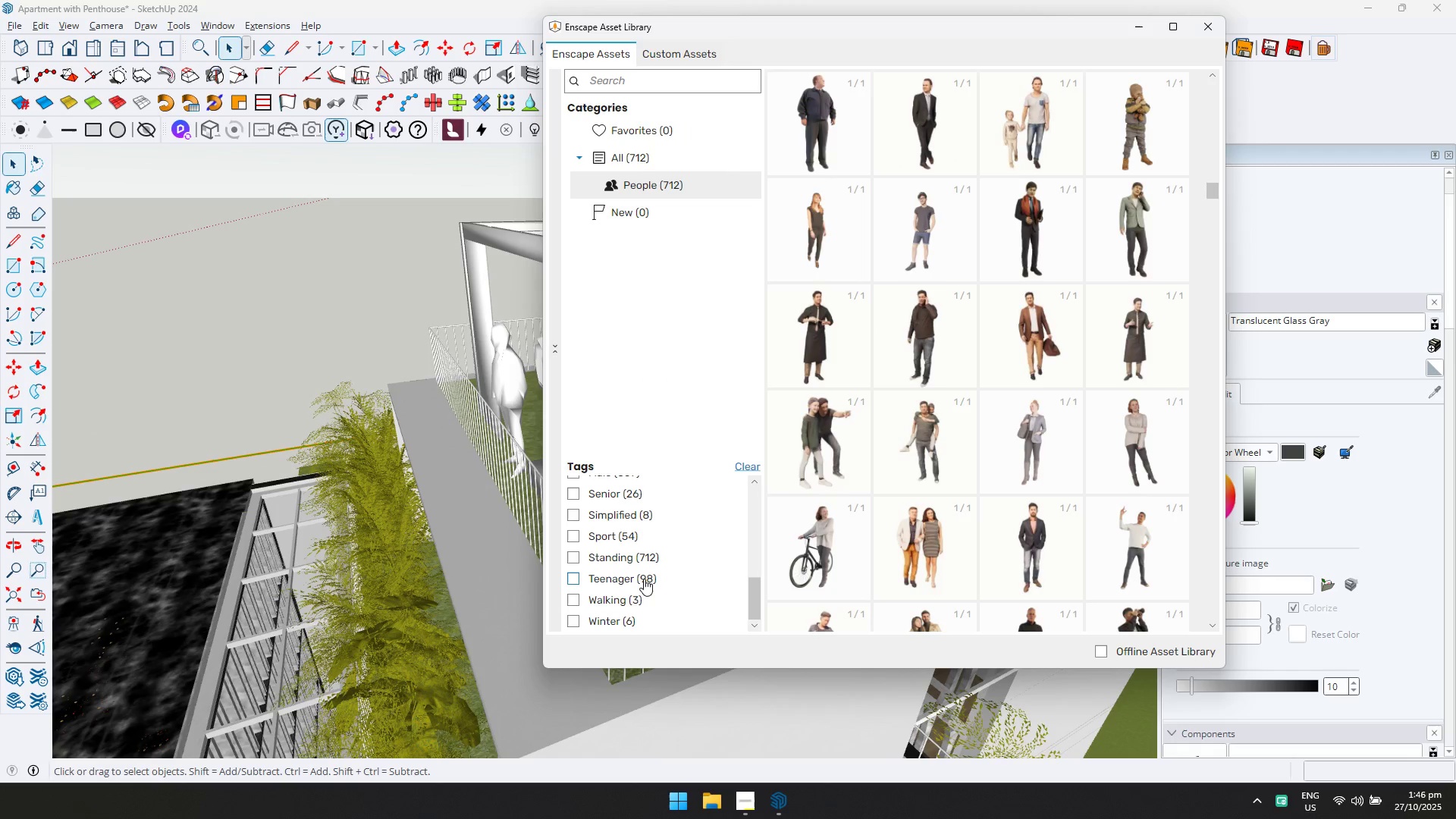 
scroll: coordinate [616, 582], scroll_direction: up, amount: 4.0
 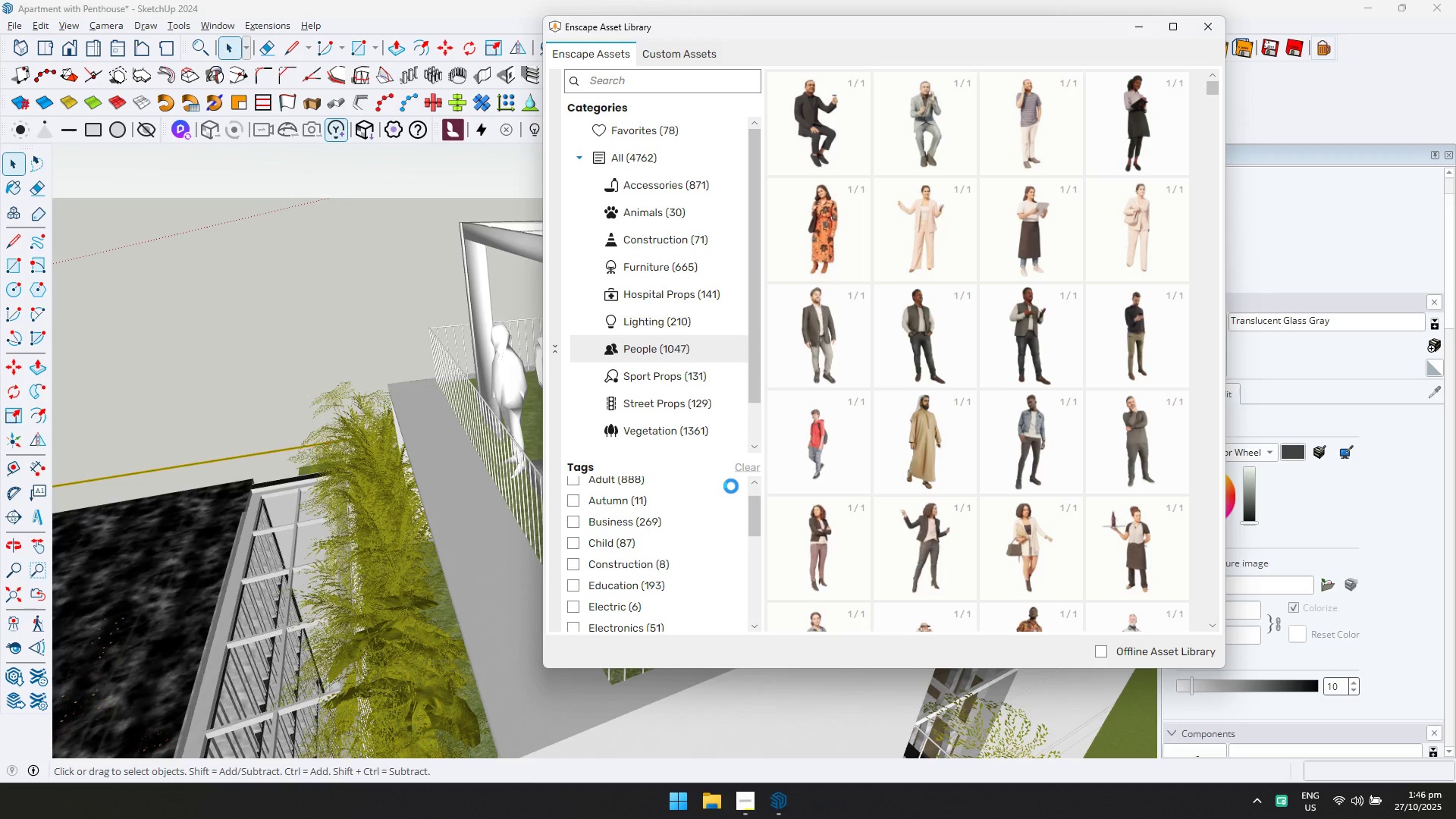 
wait(21.82)
 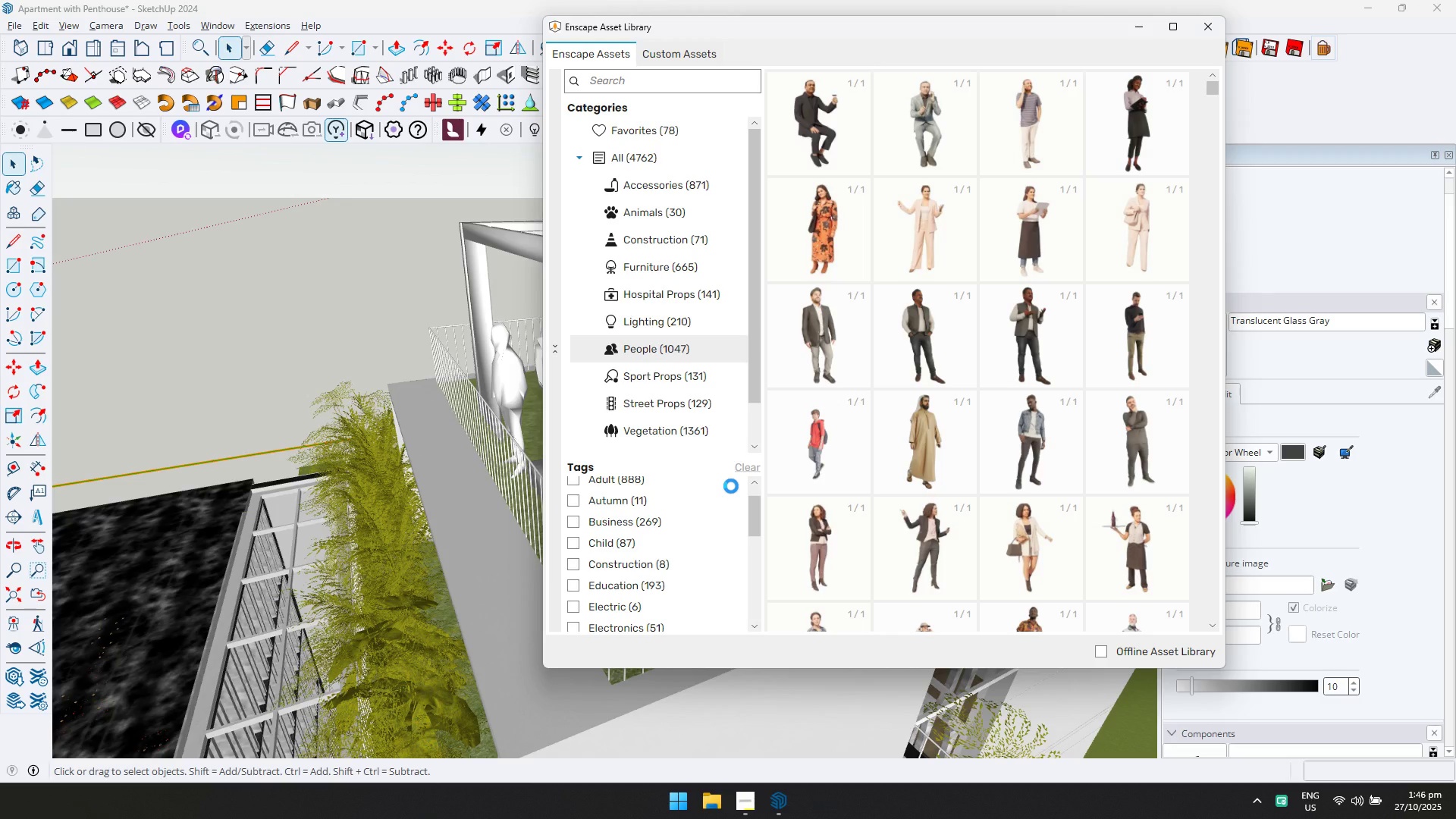 
key(Alt+AltLeft)
 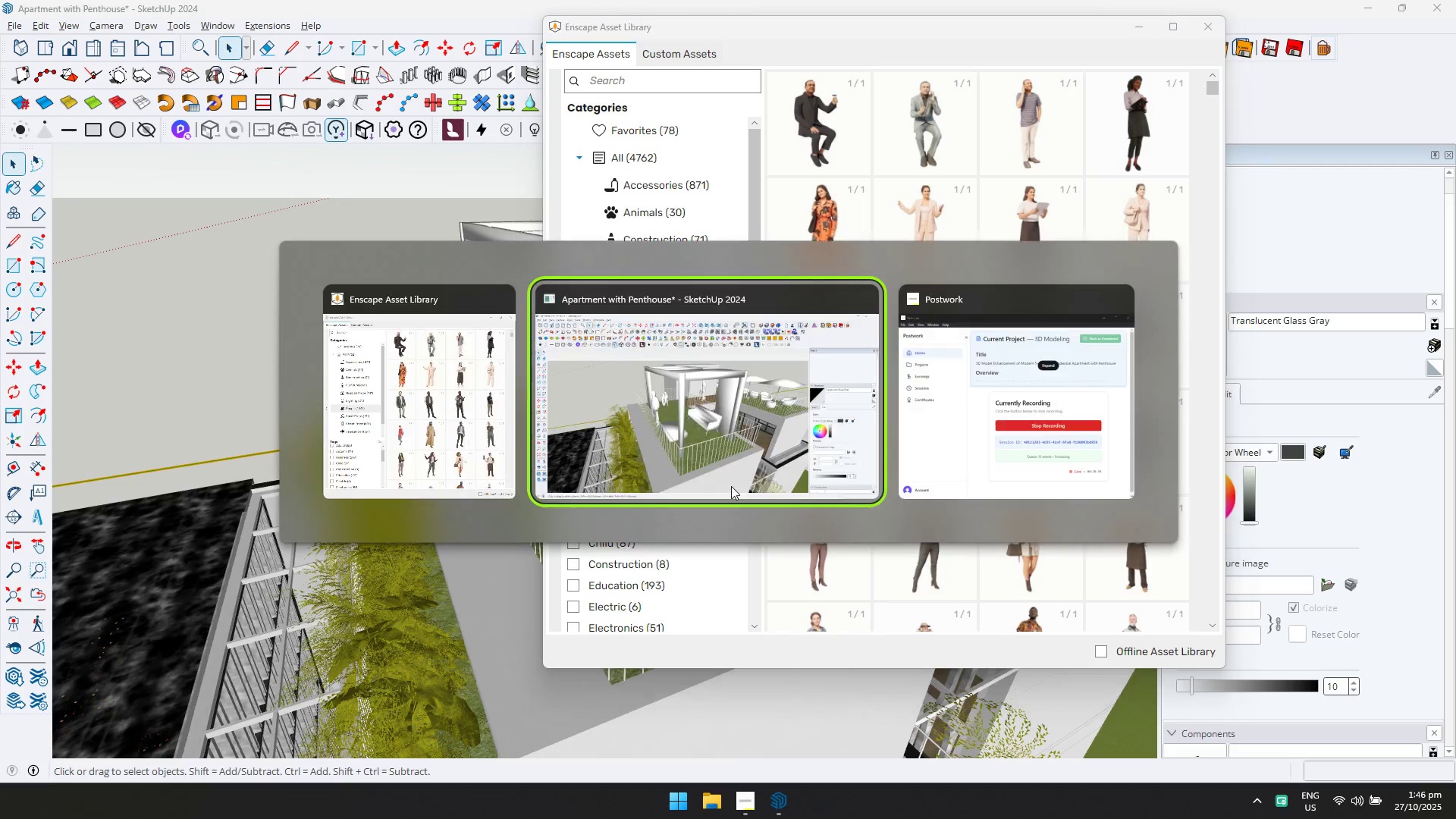 
key(Alt+Tab)
 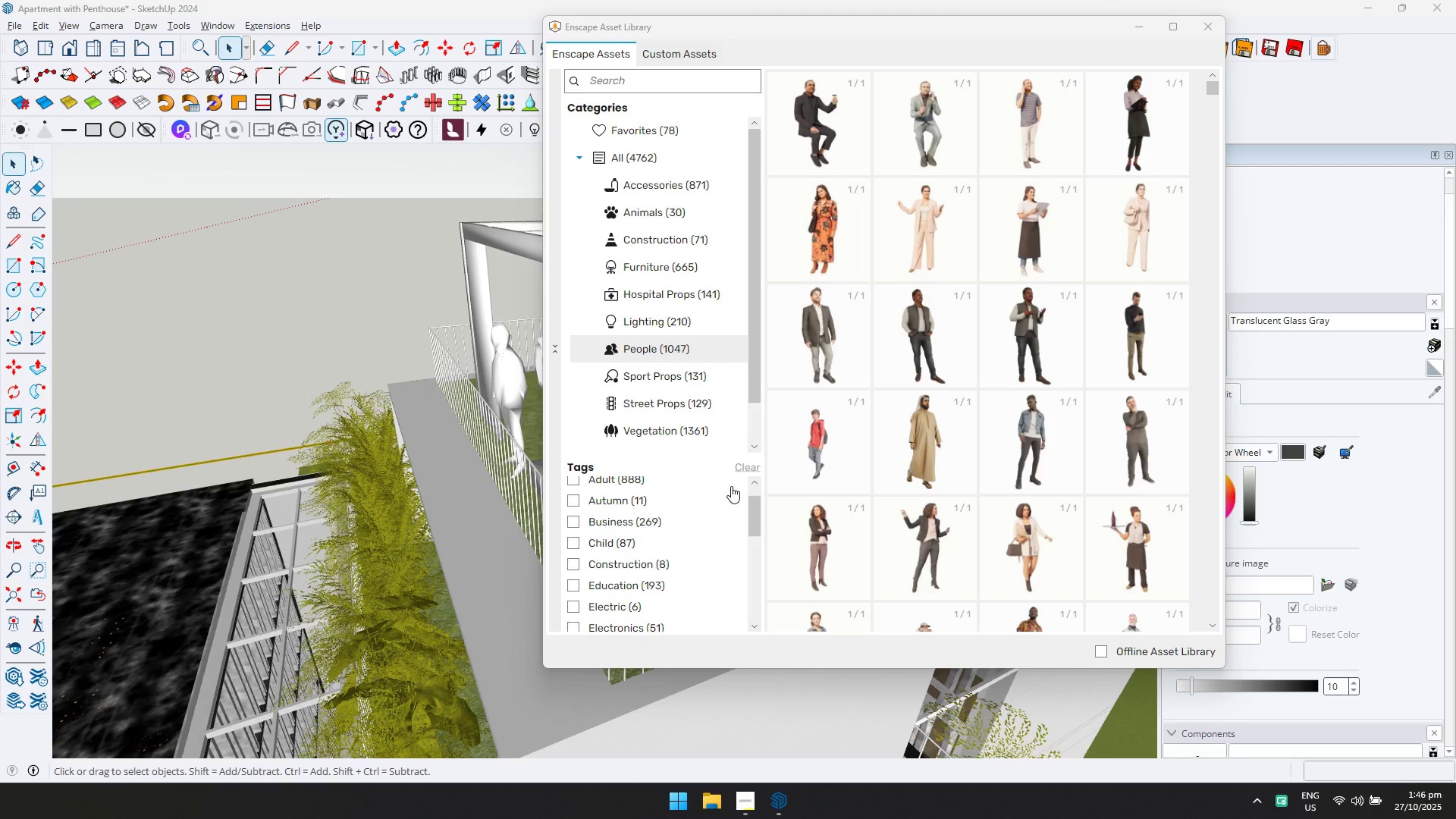 
key(Alt+Tab)
 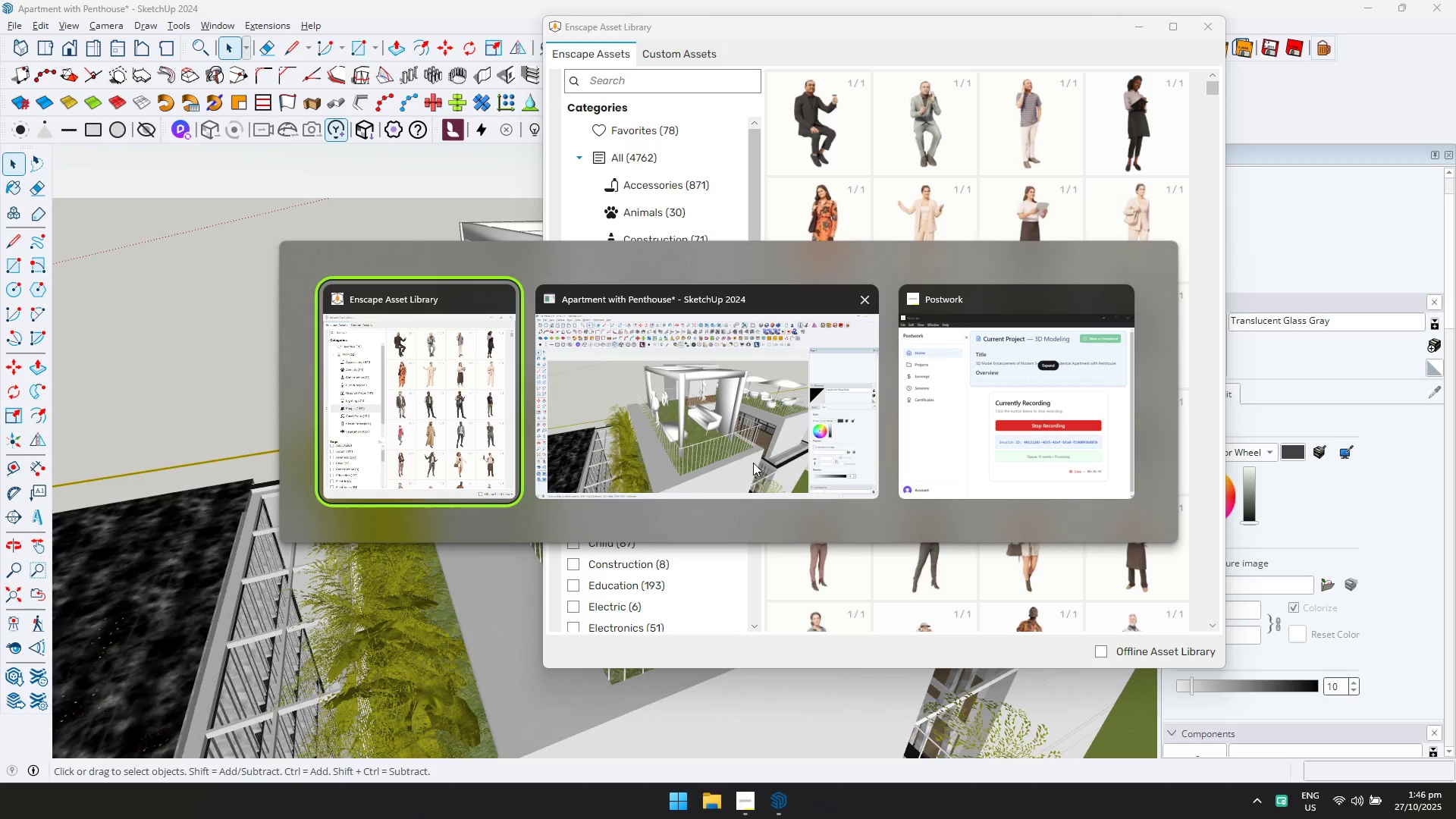 
key(Alt+Tab)
 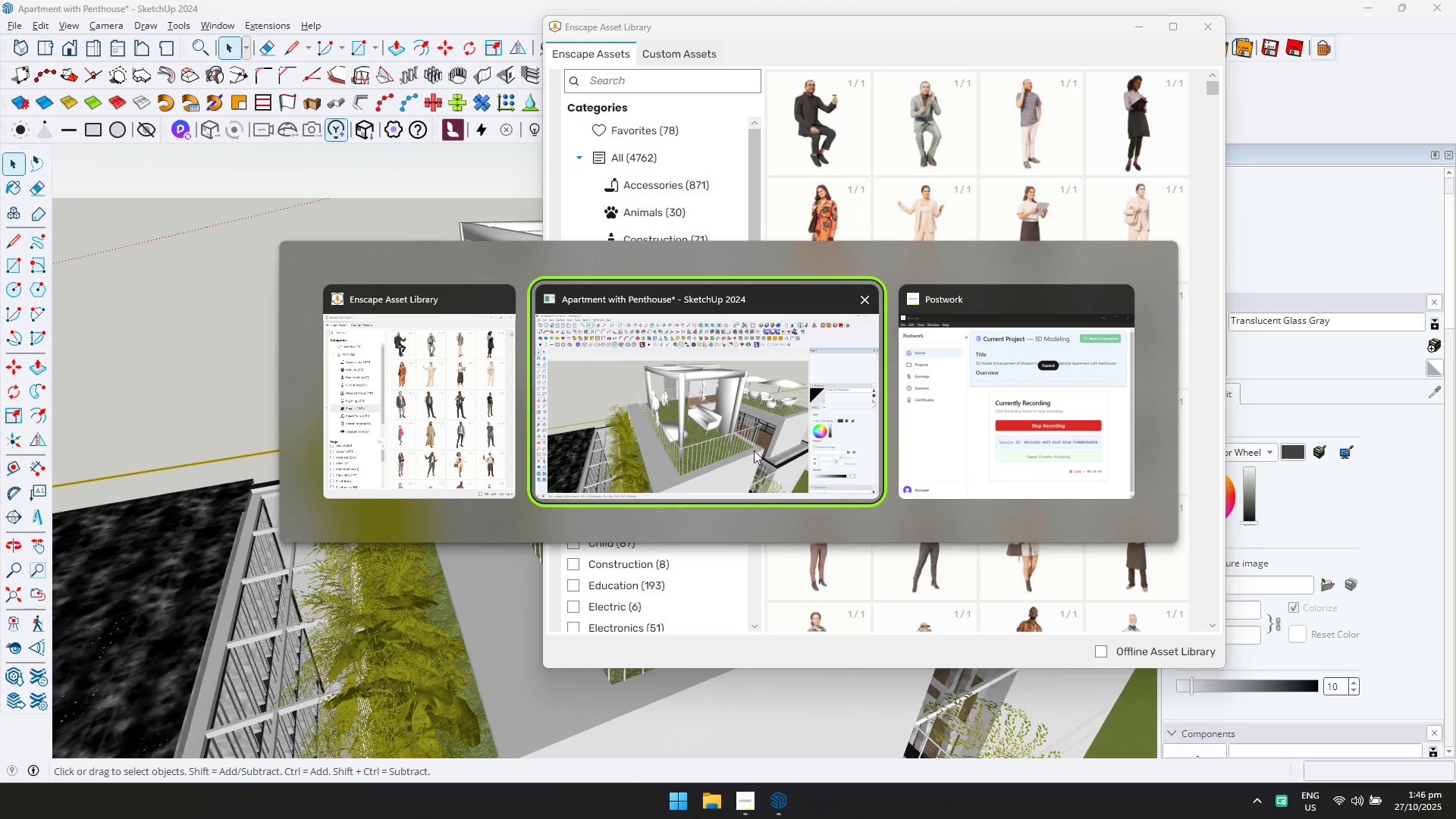 
key(Alt+Tab)